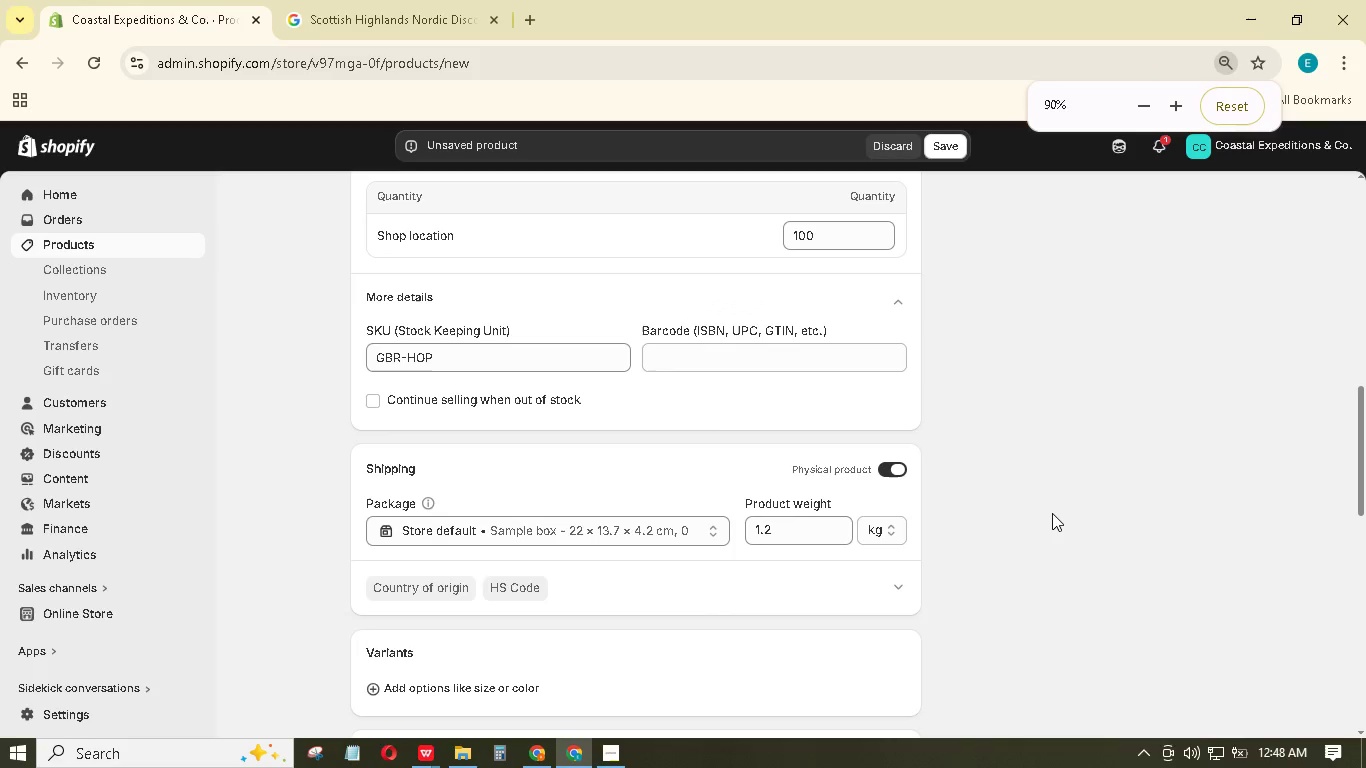 
hold_key(key=ControlLeft, duration=0.7)
 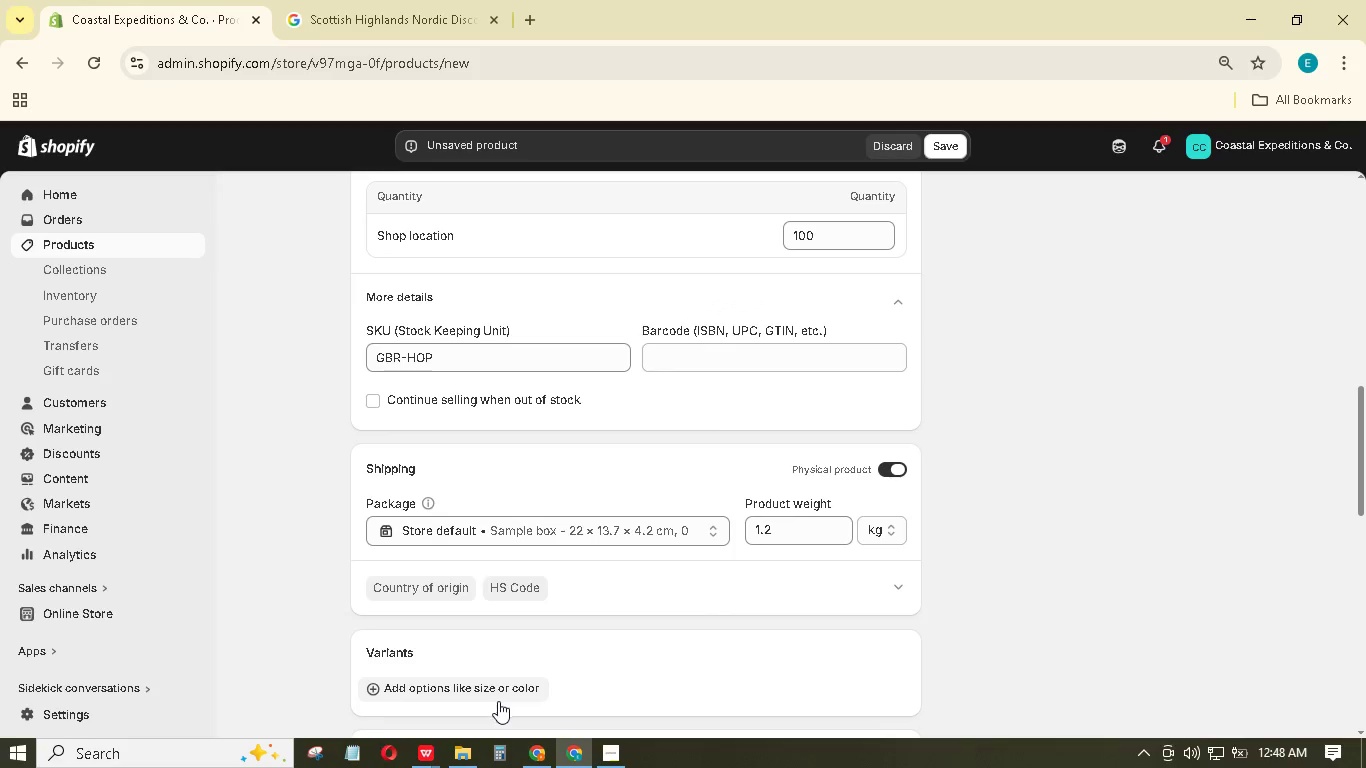 
left_click([483, 686])
 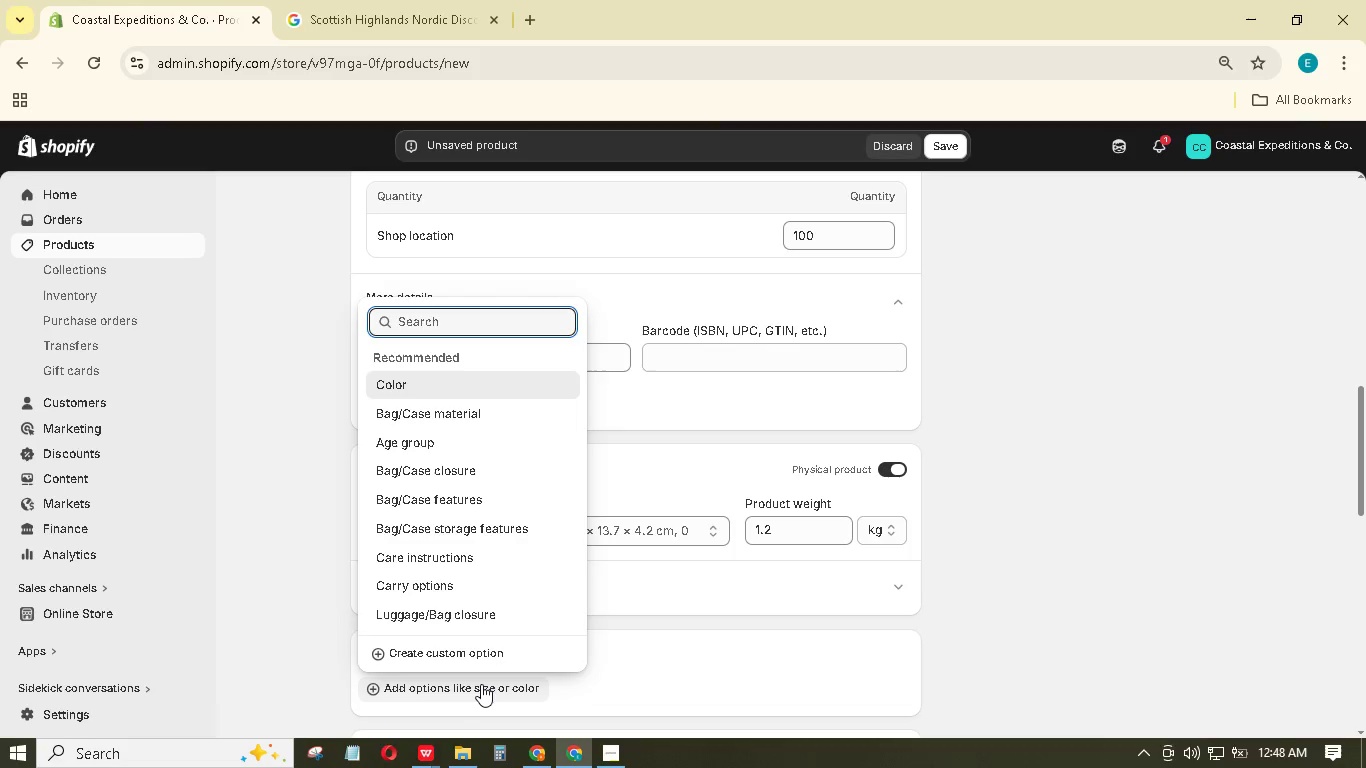 
wait(9.42)
 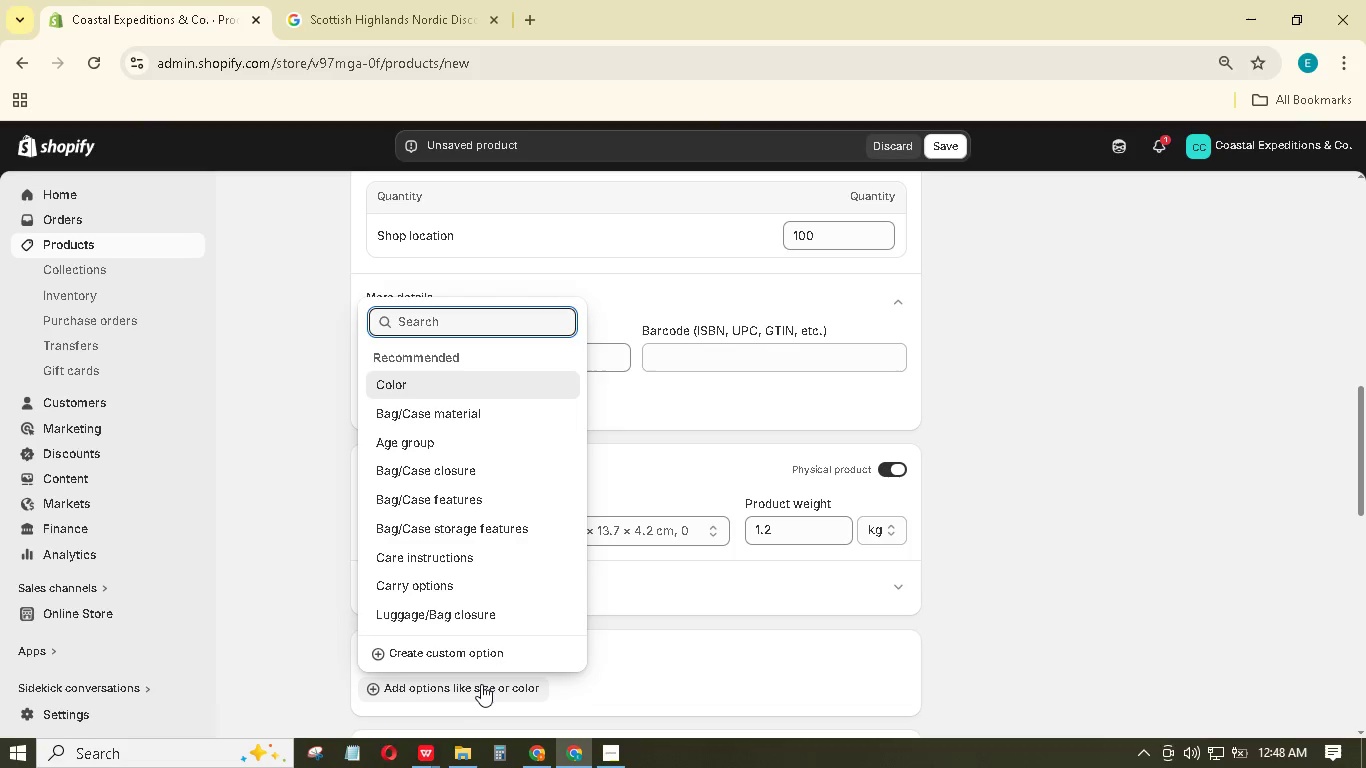 
scroll: coordinate [512, 550], scroll_direction: down, amount: 3.0
 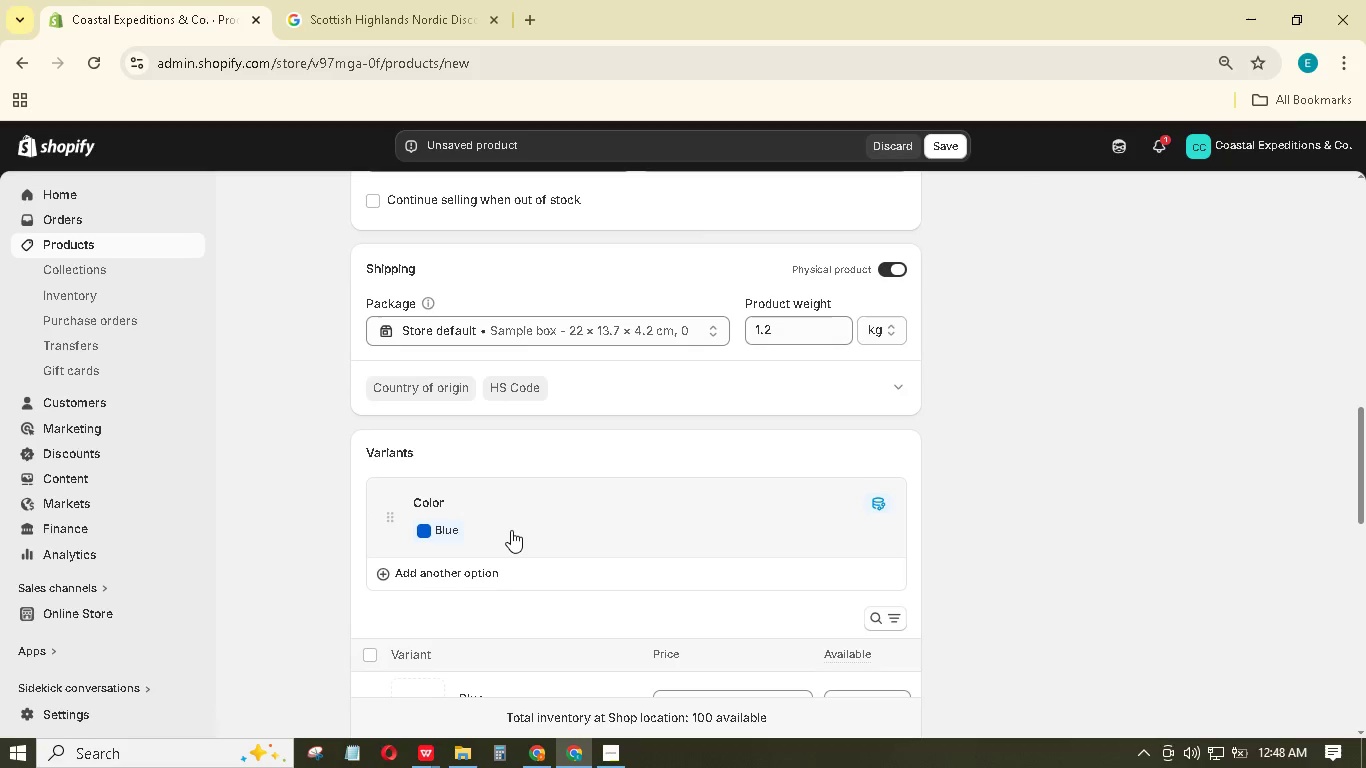 
left_click([512, 530])
 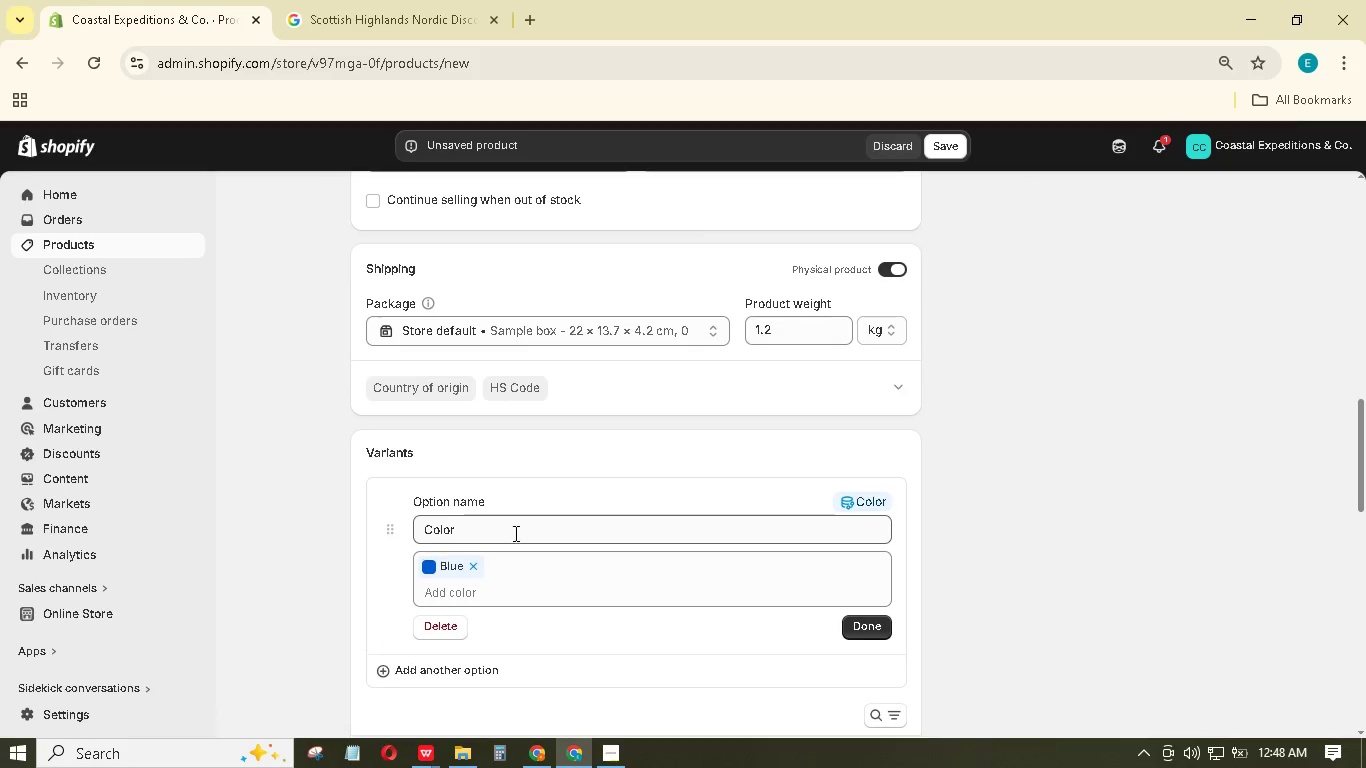 
mouse_move([522, 556])
 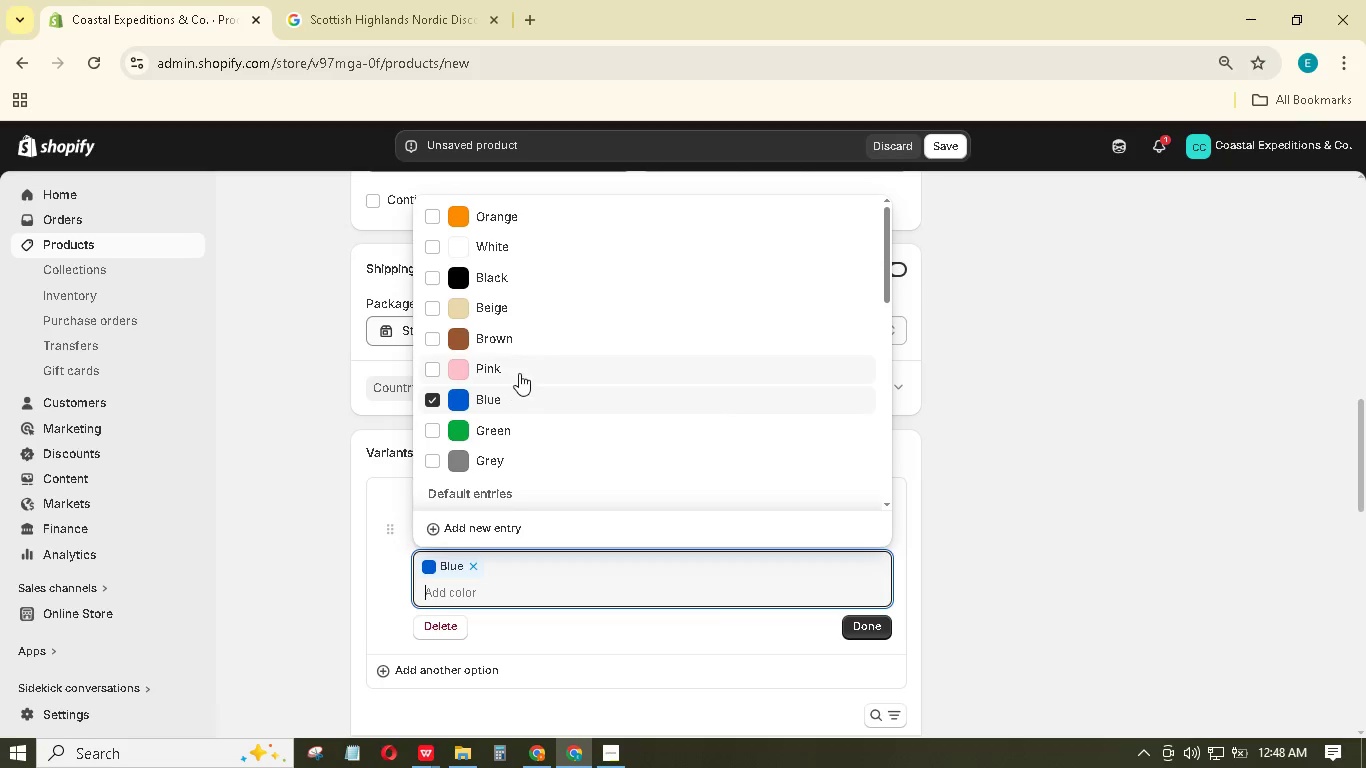 
left_click([519, 372])
 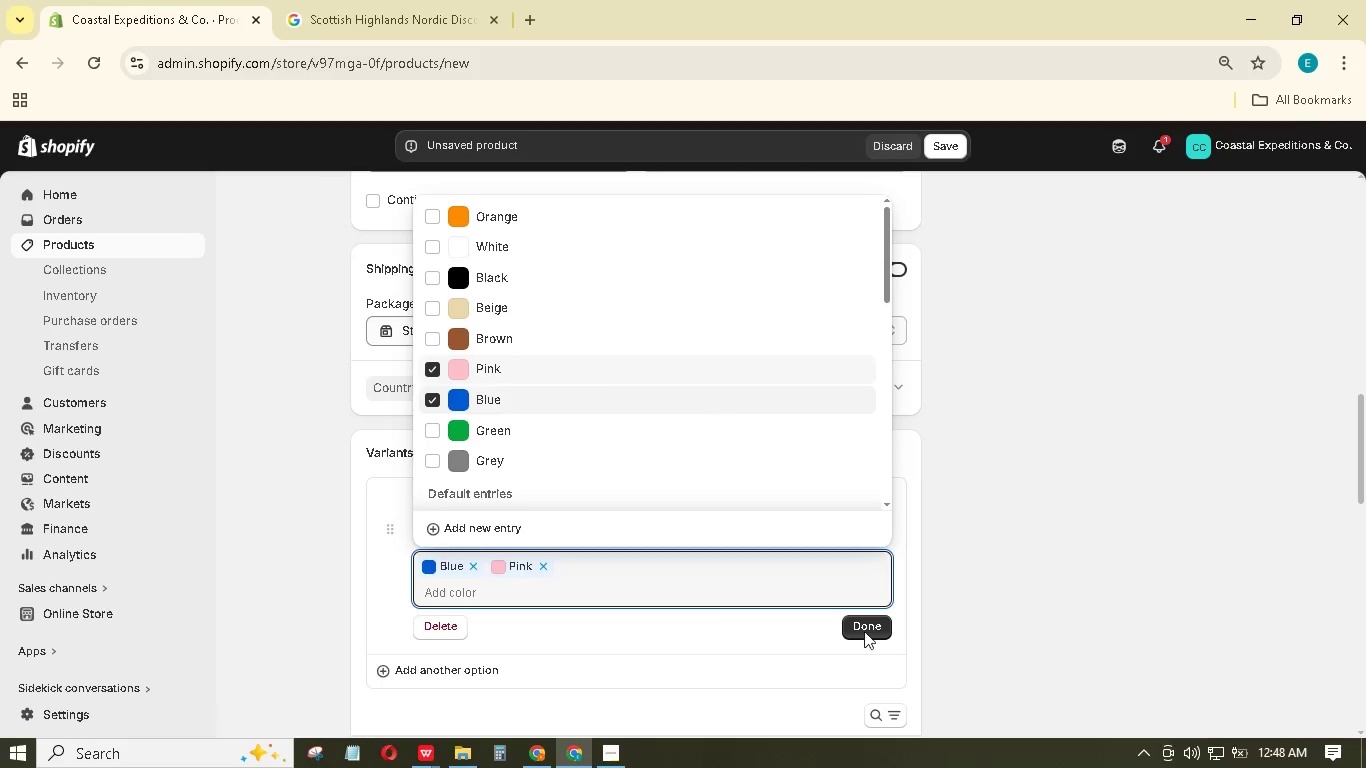 
left_click([872, 619])
 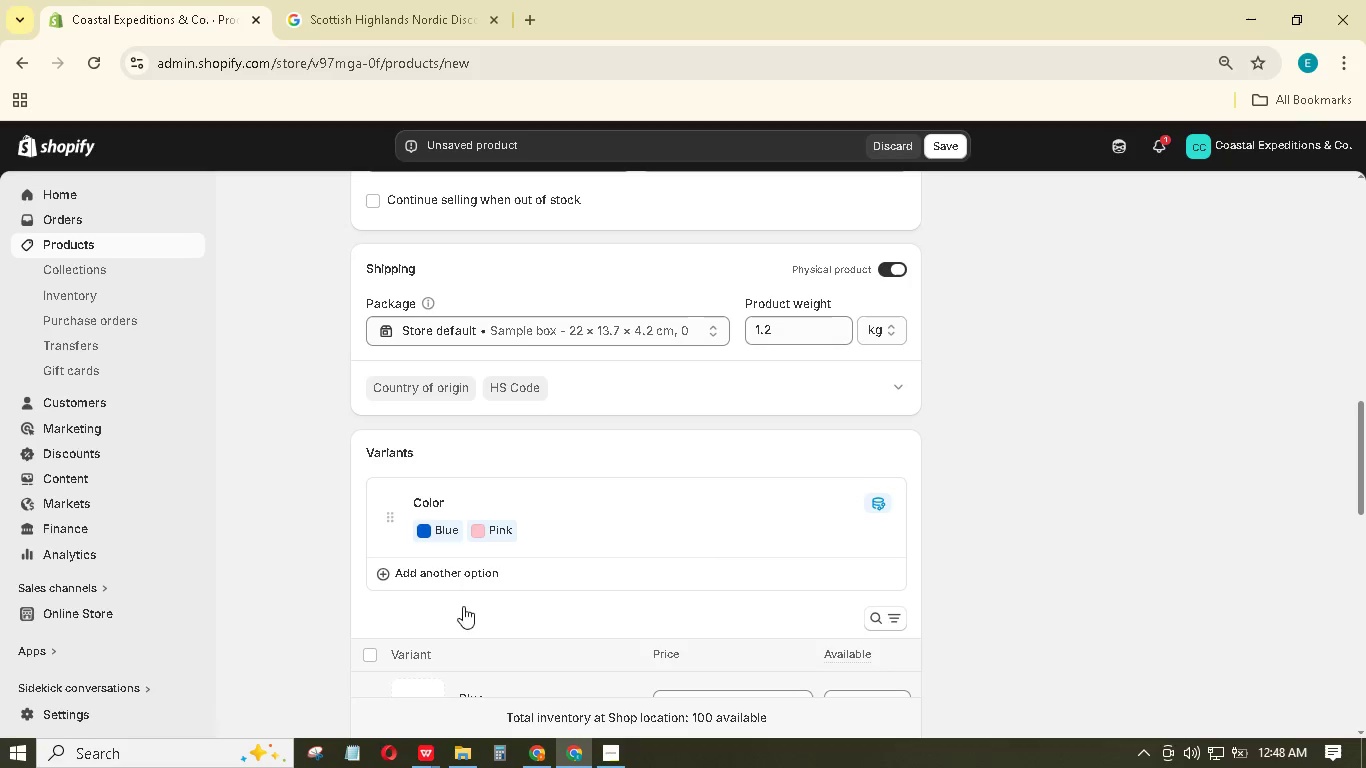 
left_click([479, 574])
 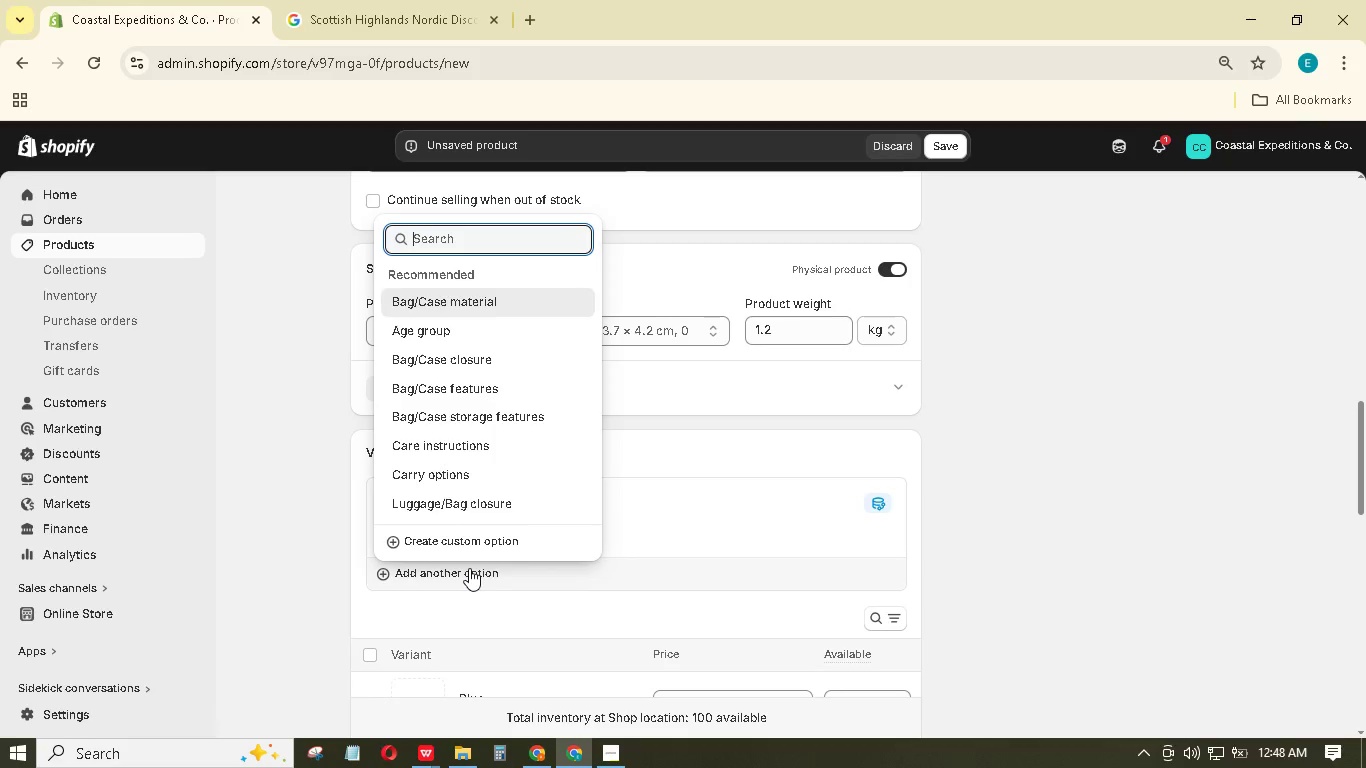 
type(Sie)
 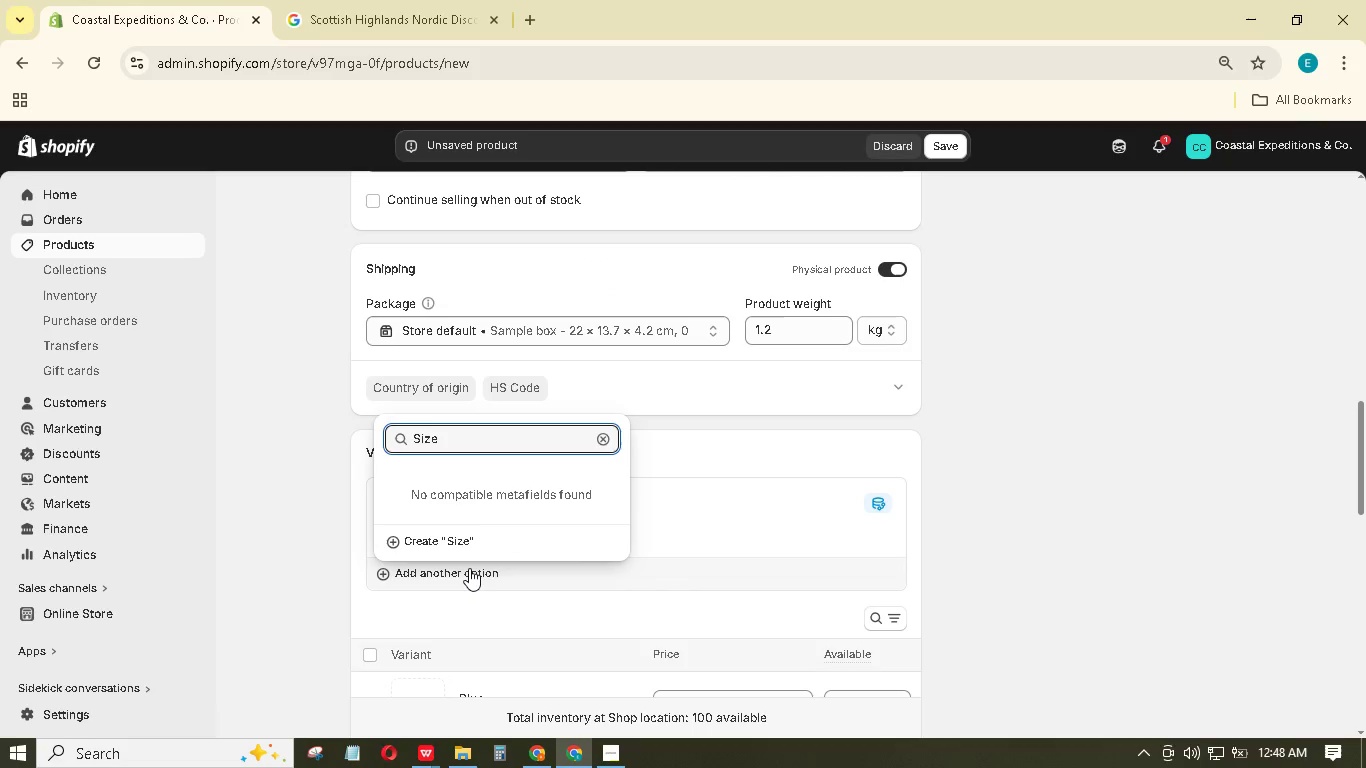 
hold_key(key=Z, duration=0.45)
 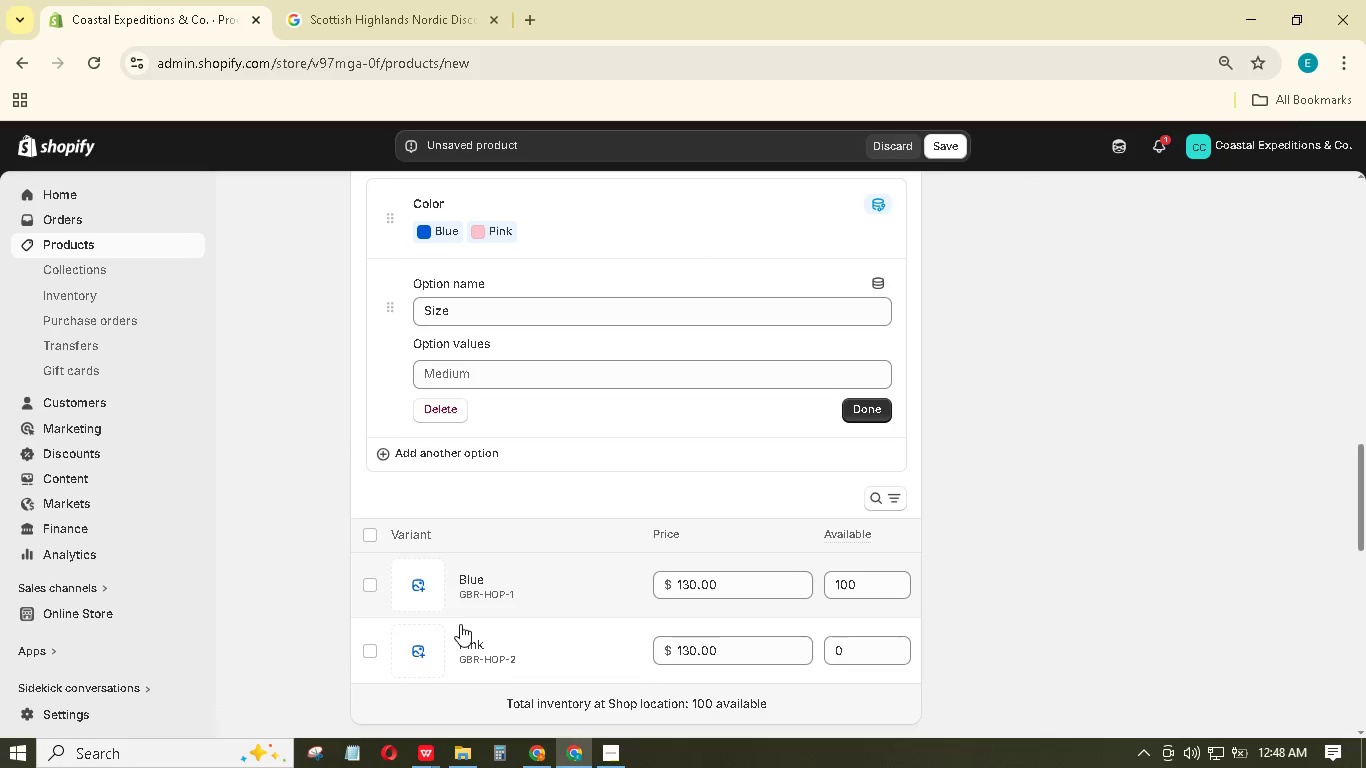 
left_click([492, 380])
 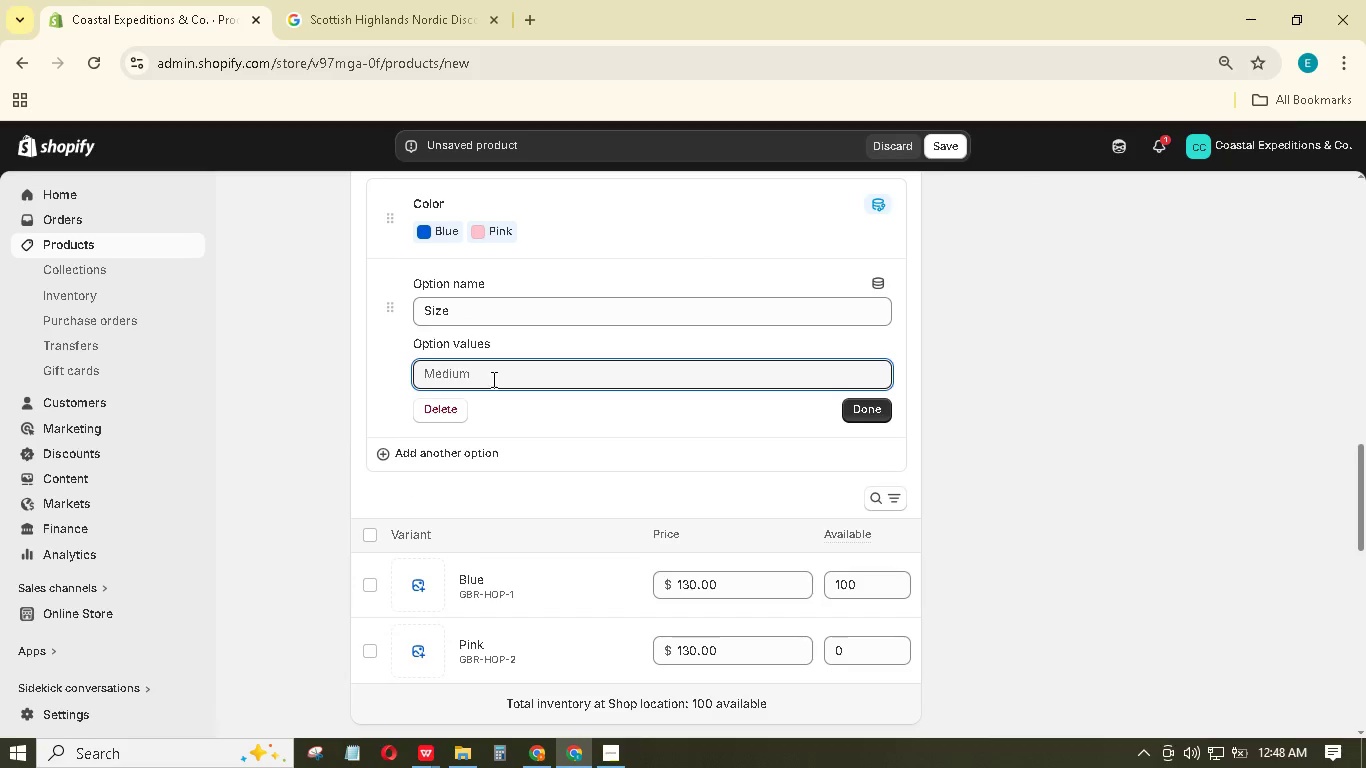 
key(Shift+S)
 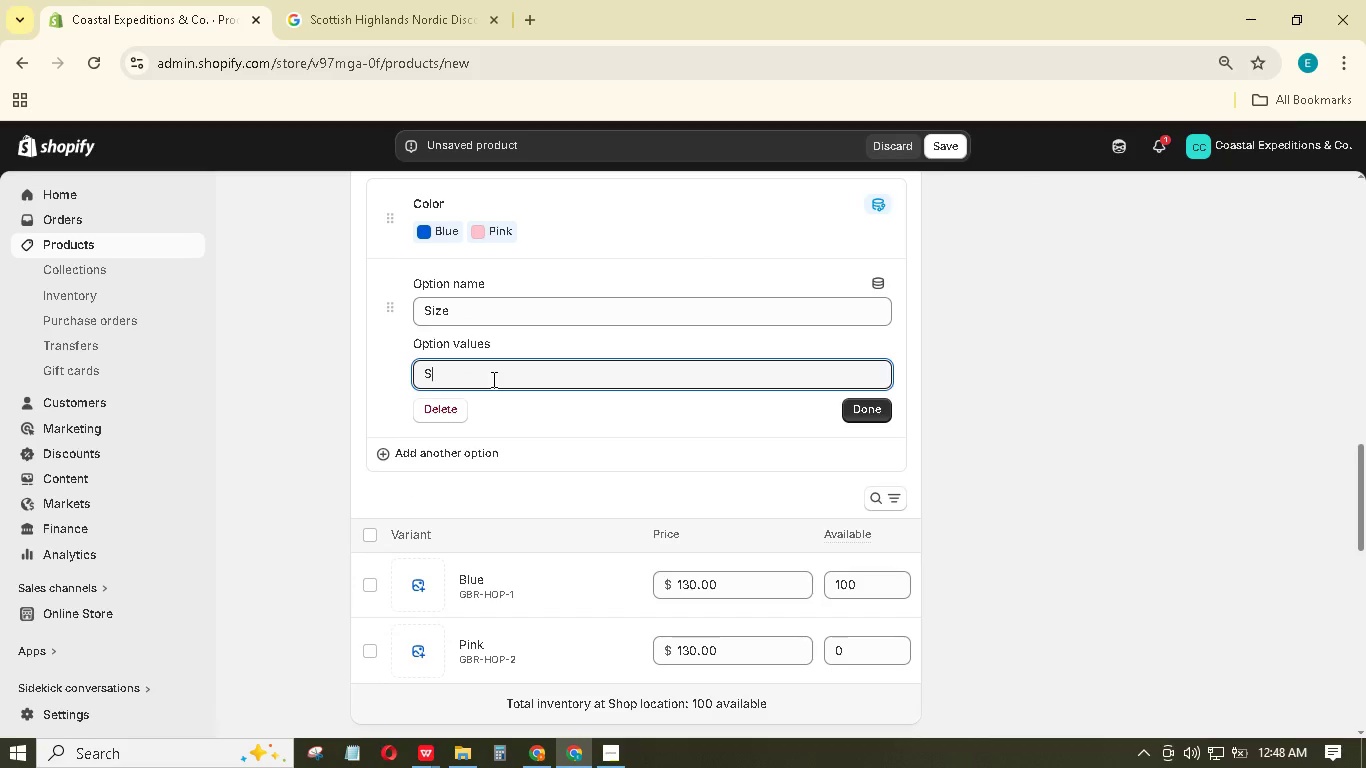 
key(Enter)
 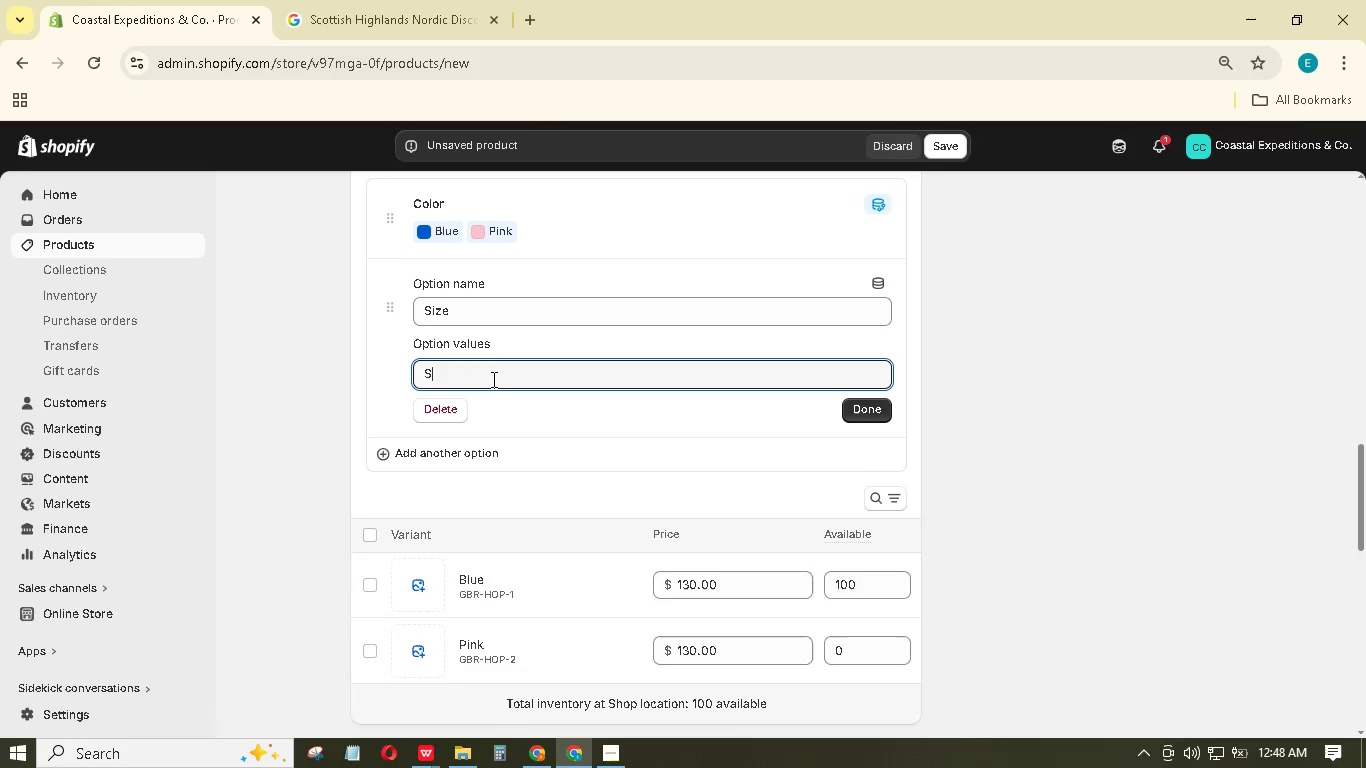 
key(Shift+M)
 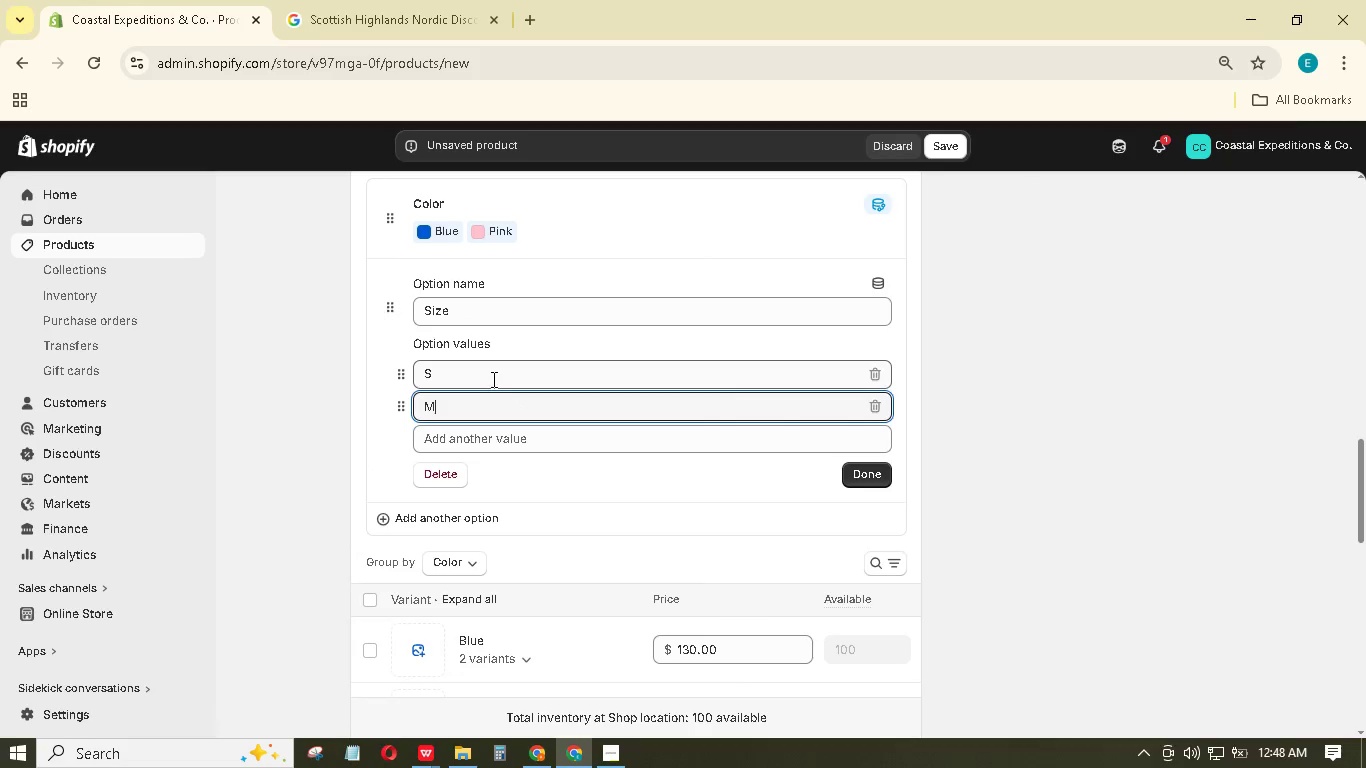 
key(Enter)
 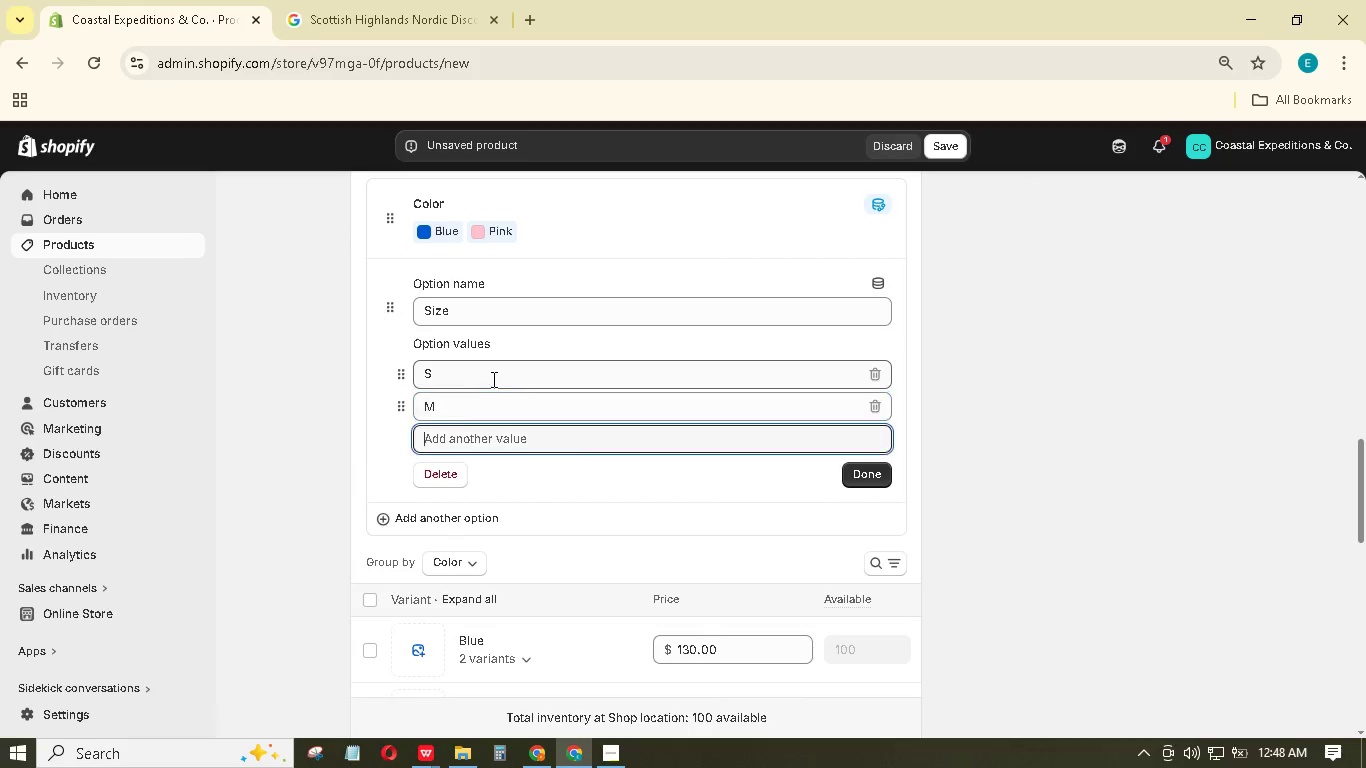 
key(Shift+L)
 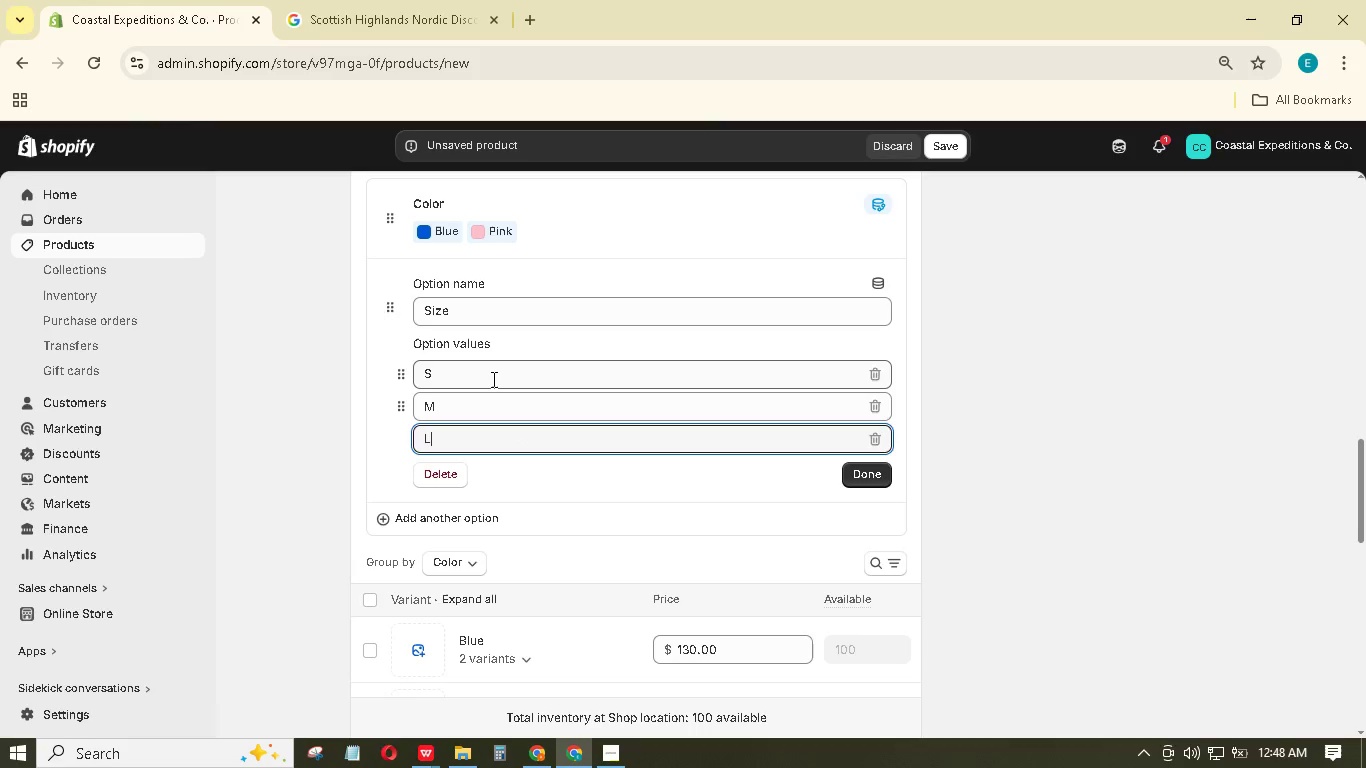 
key(Enter)
 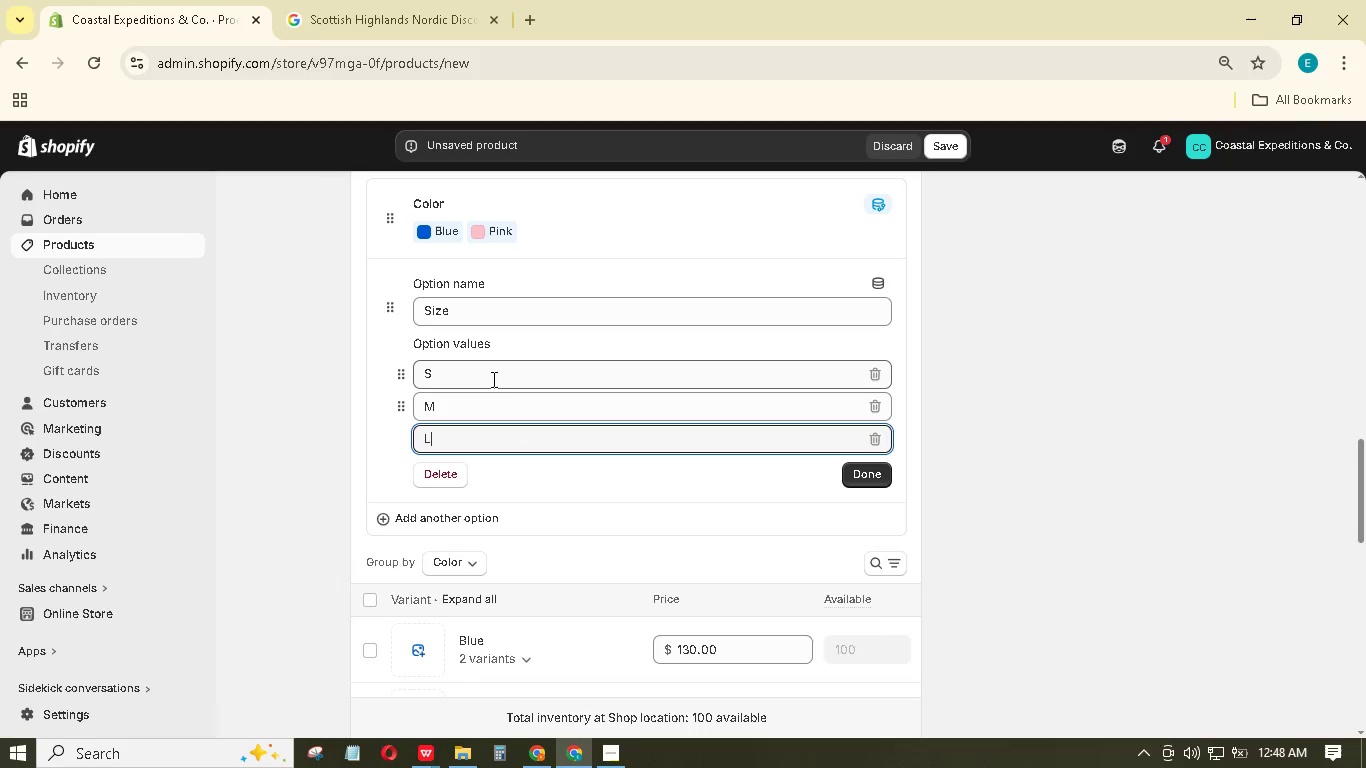 
type(XL)
 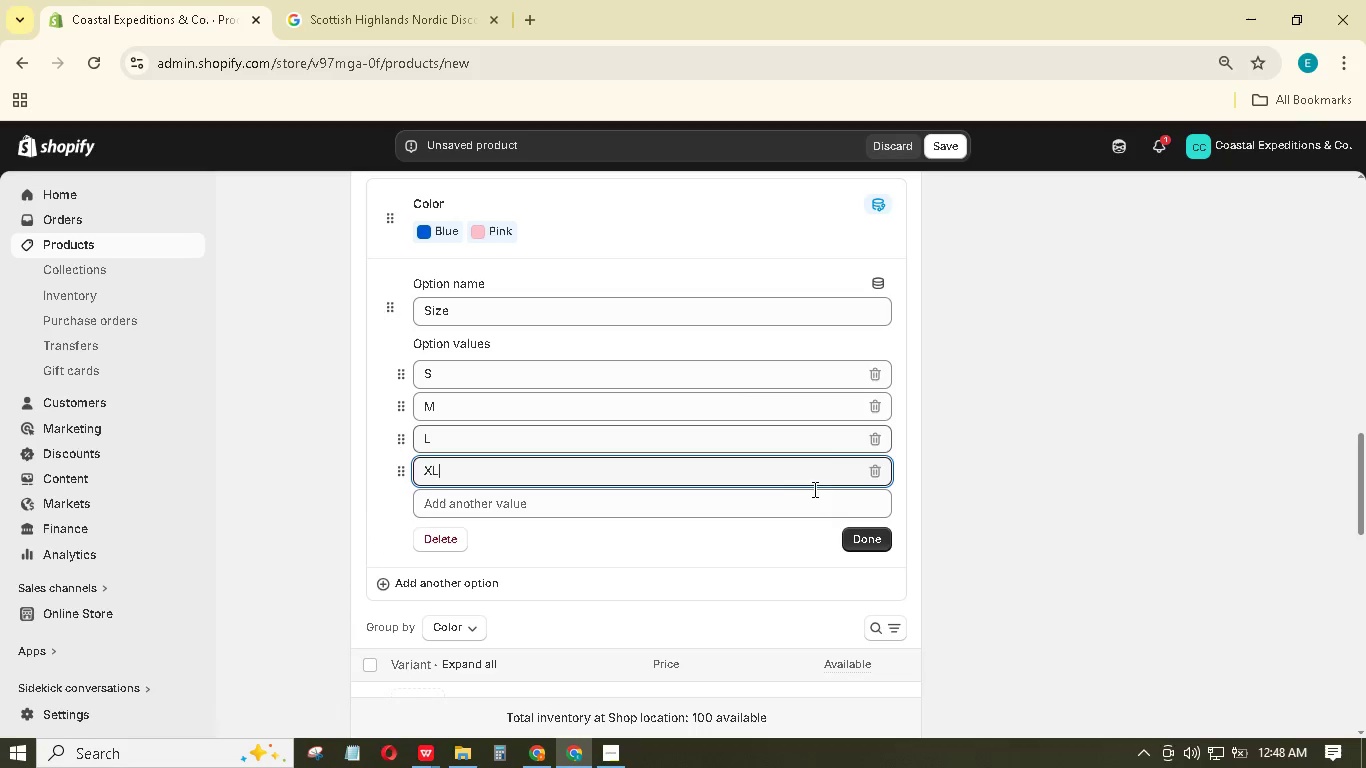 
mouse_move([825, 513])
 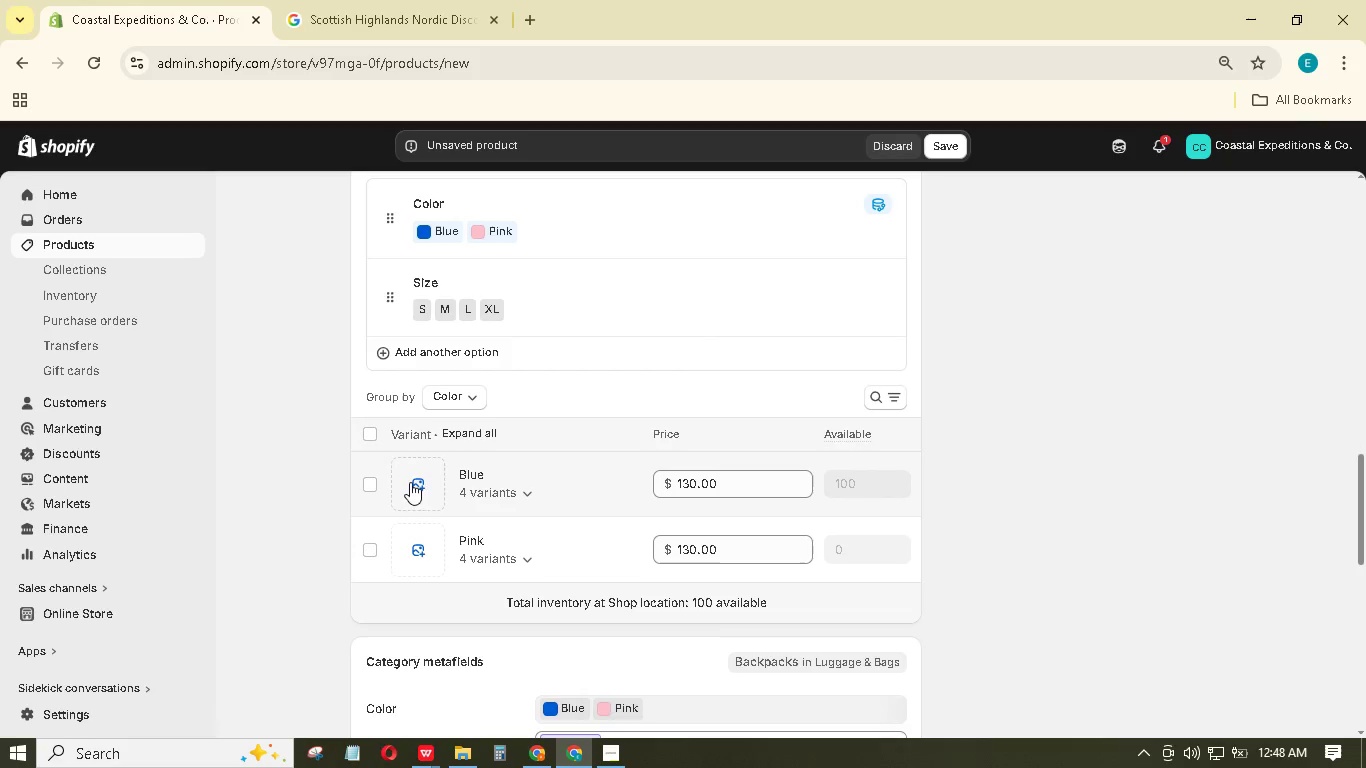 
left_click([411, 479])
 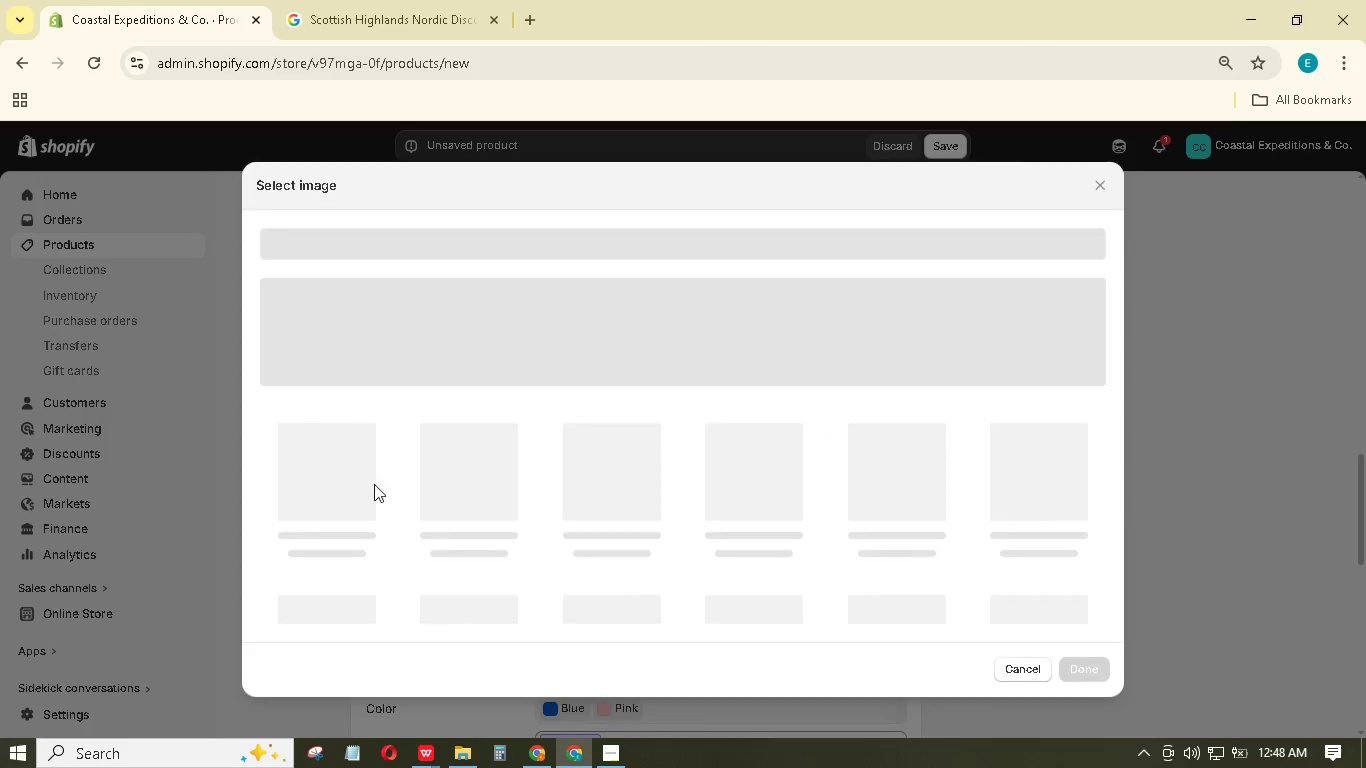 
left_click([328, 472])
 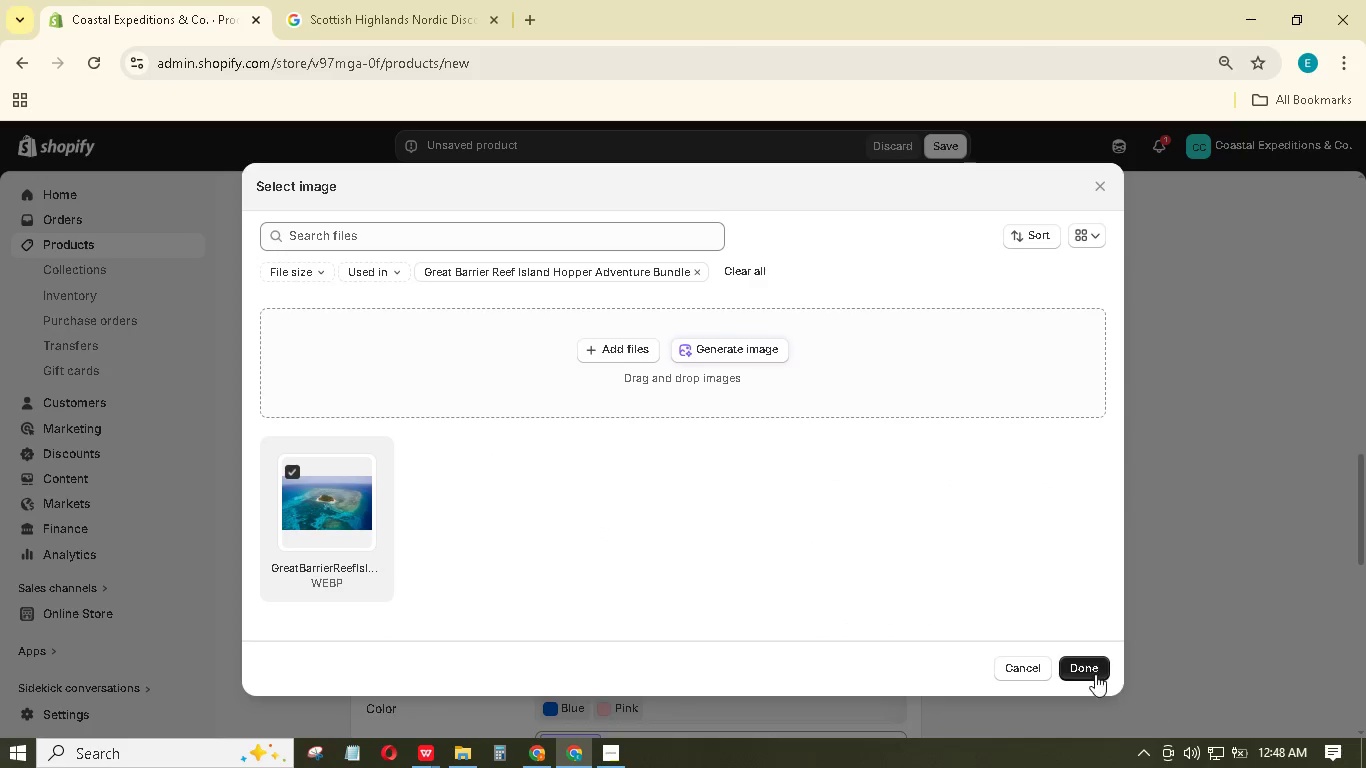 
left_click([1087, 666])
 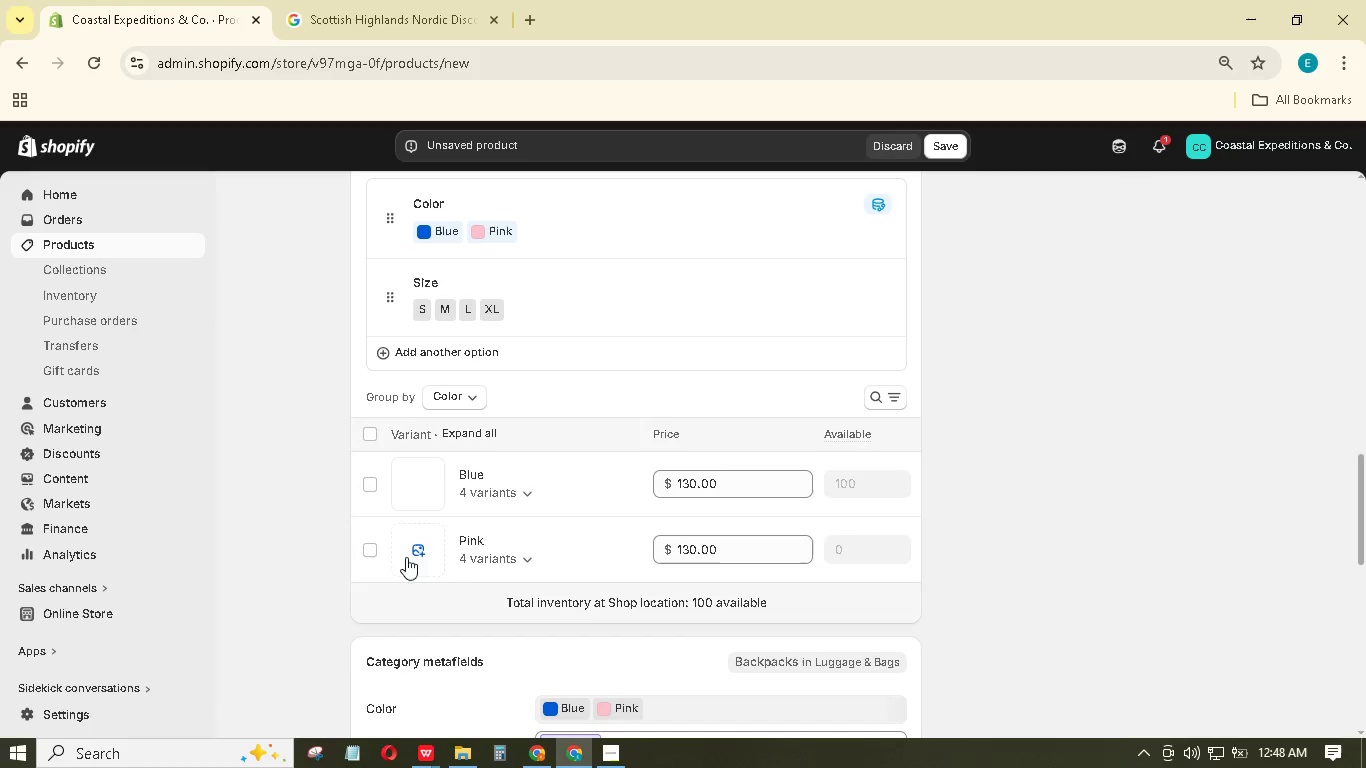 
left_click([428, 552])
 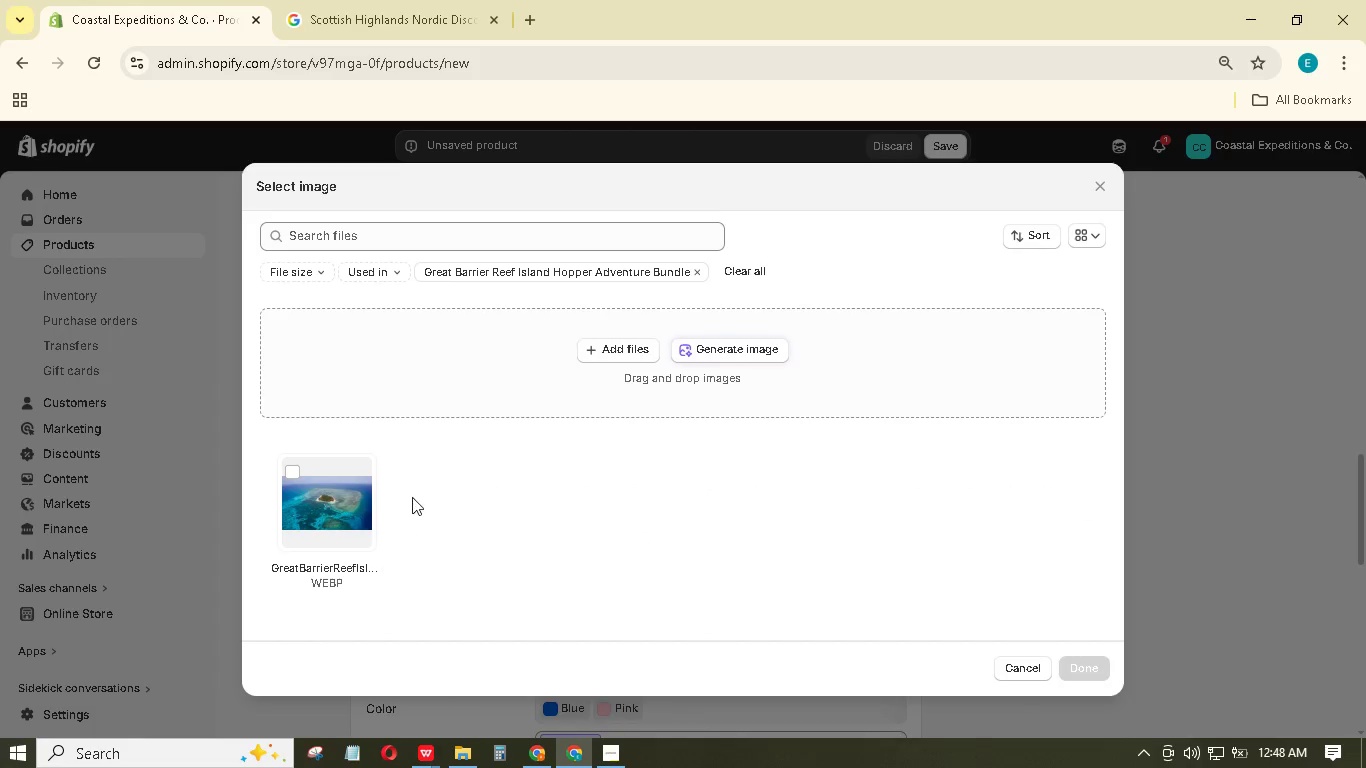 
left_click([357, 498])
 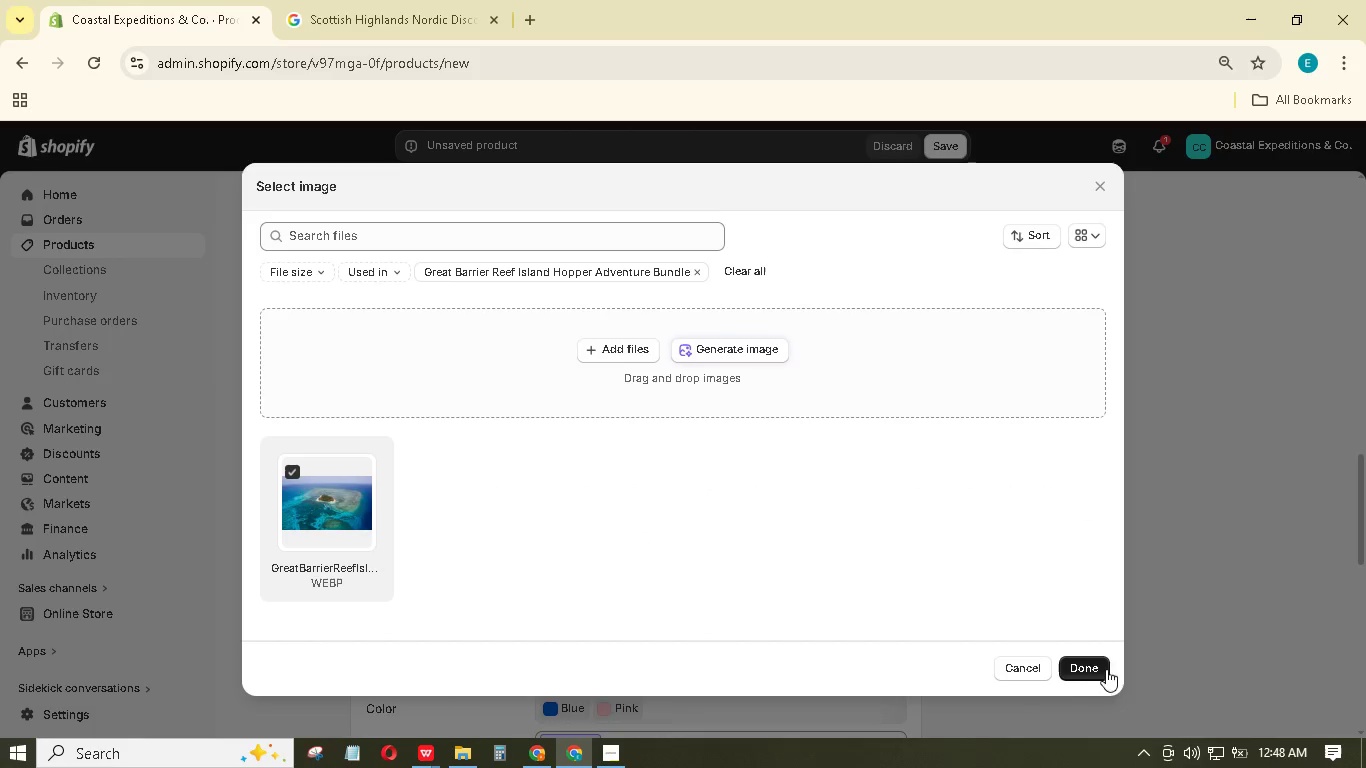 
left_click([1081, 666])
 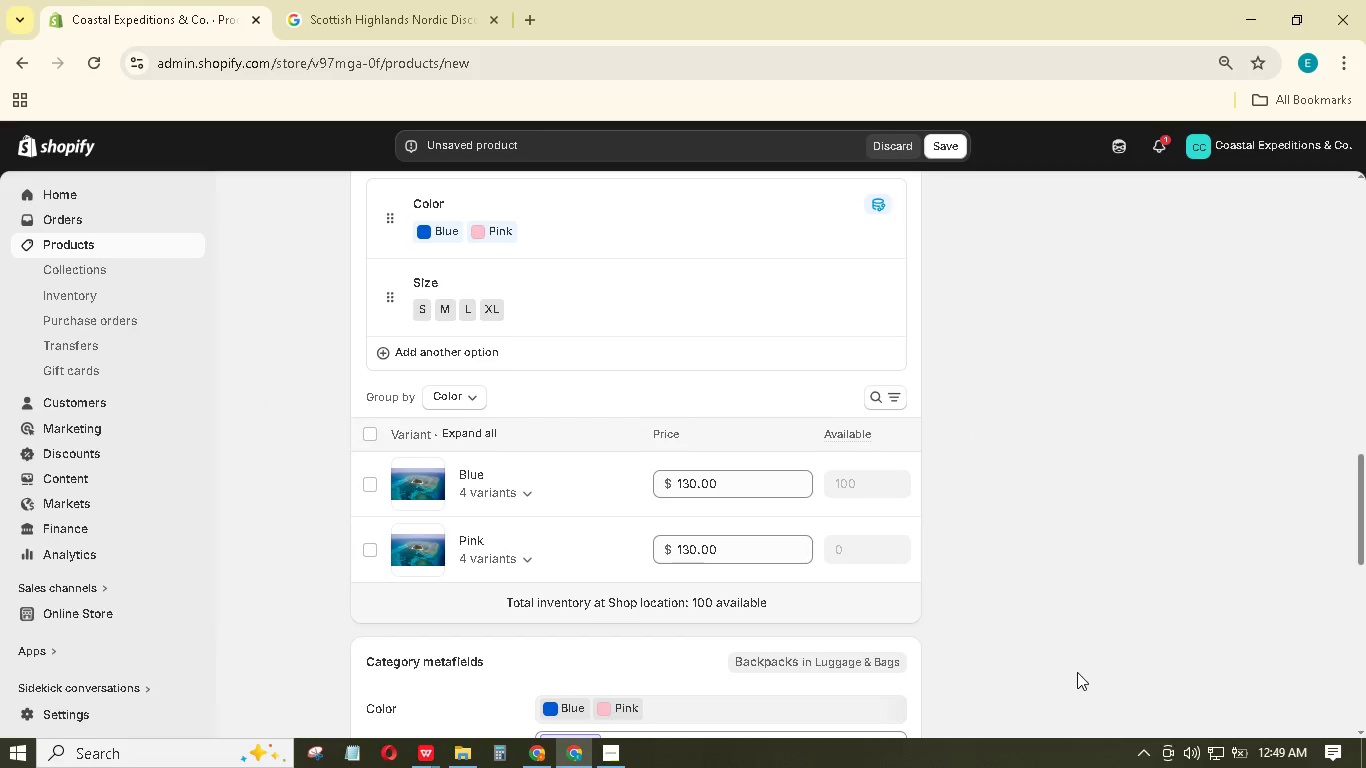 
wait(9.2)
 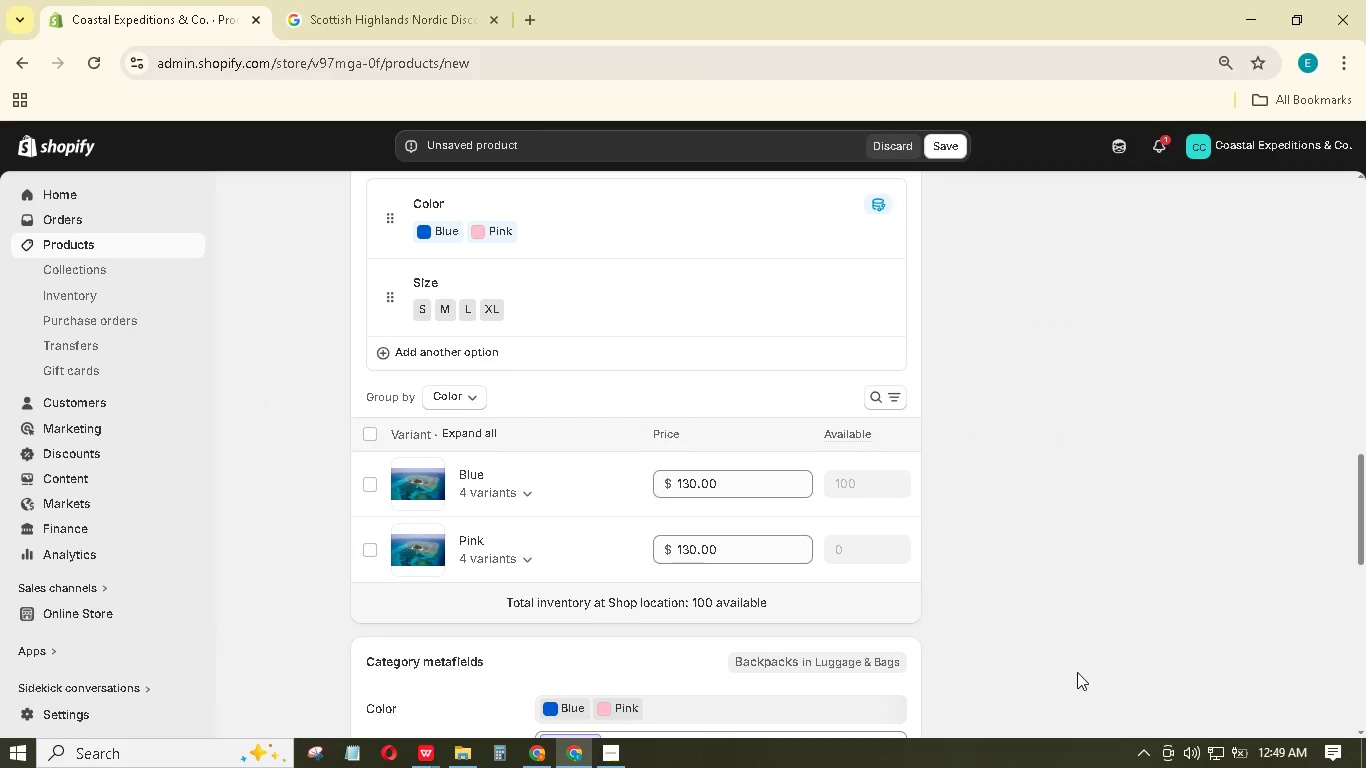 
left_click([526, 494])
 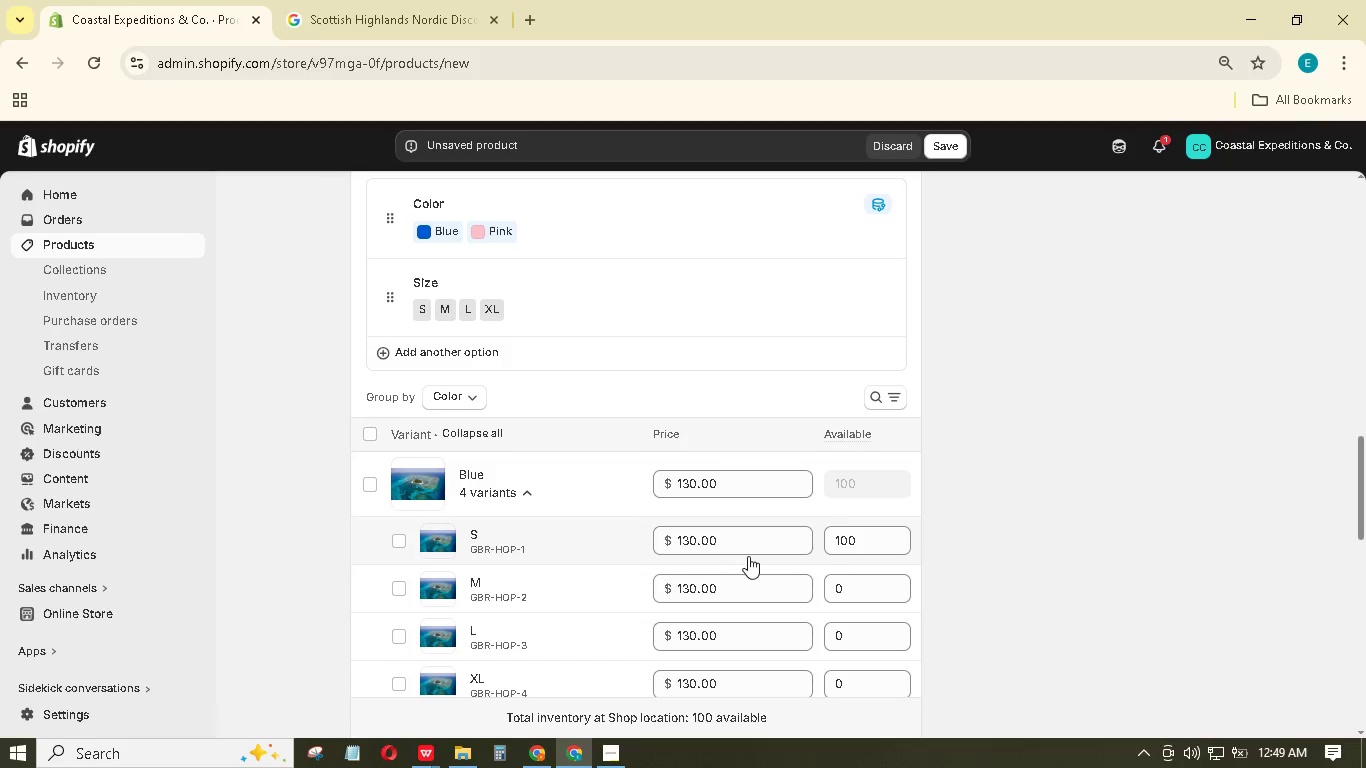 
left_click([860, 576])
 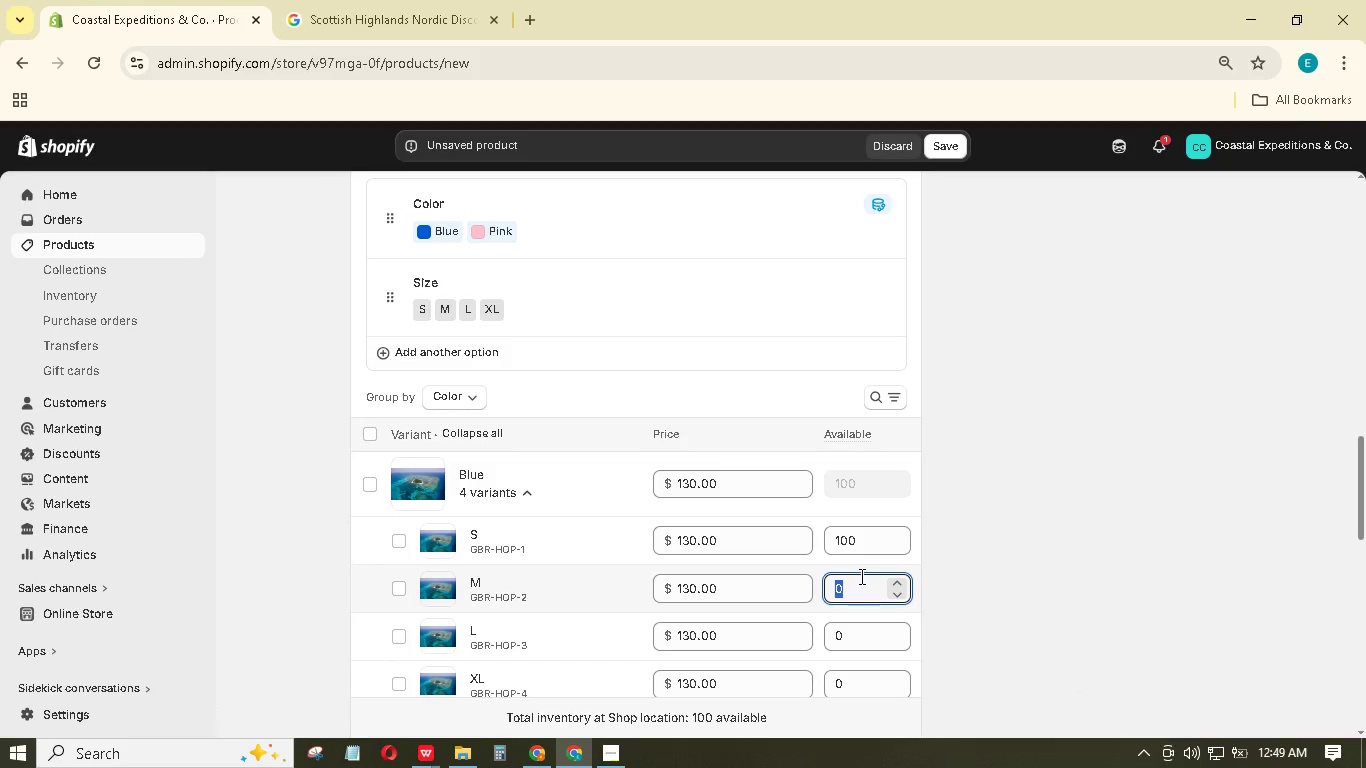 
key(Numpad1)
 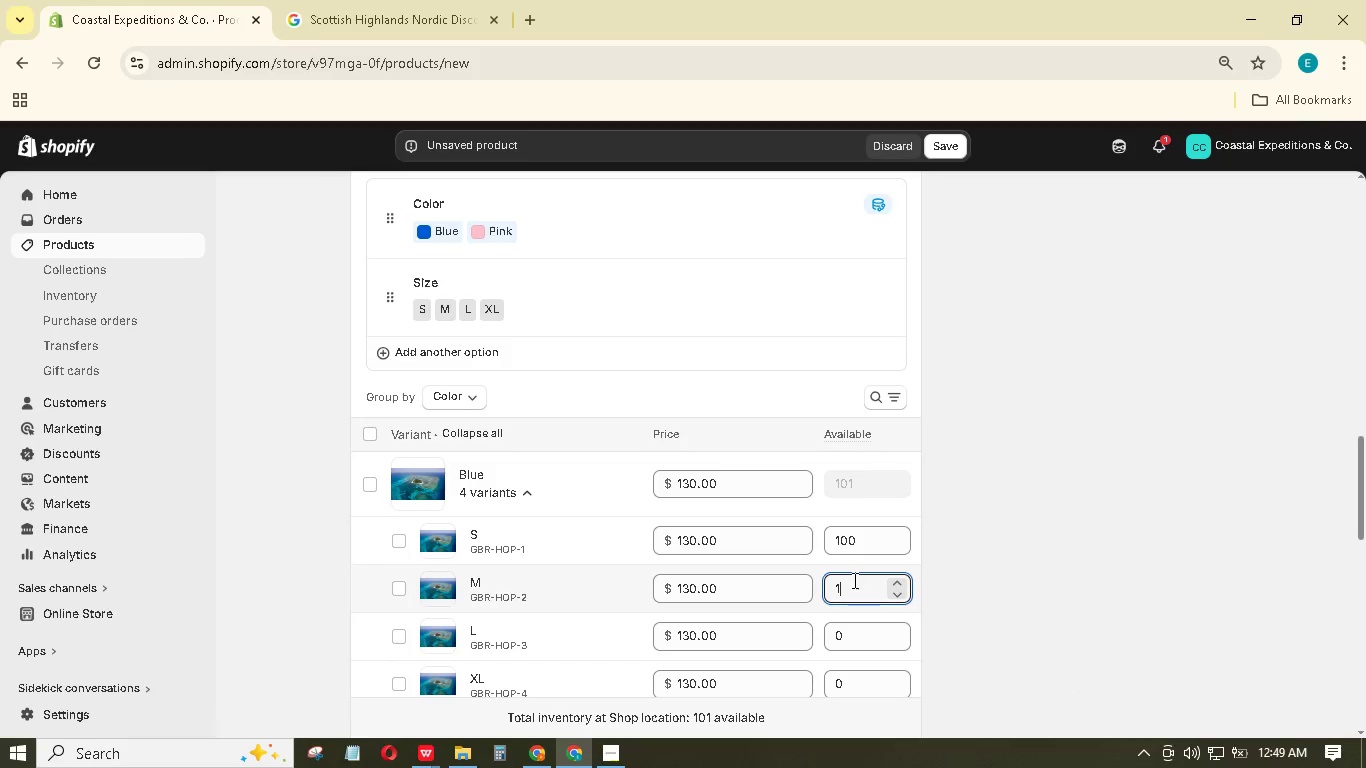 
key(Numpad0)
 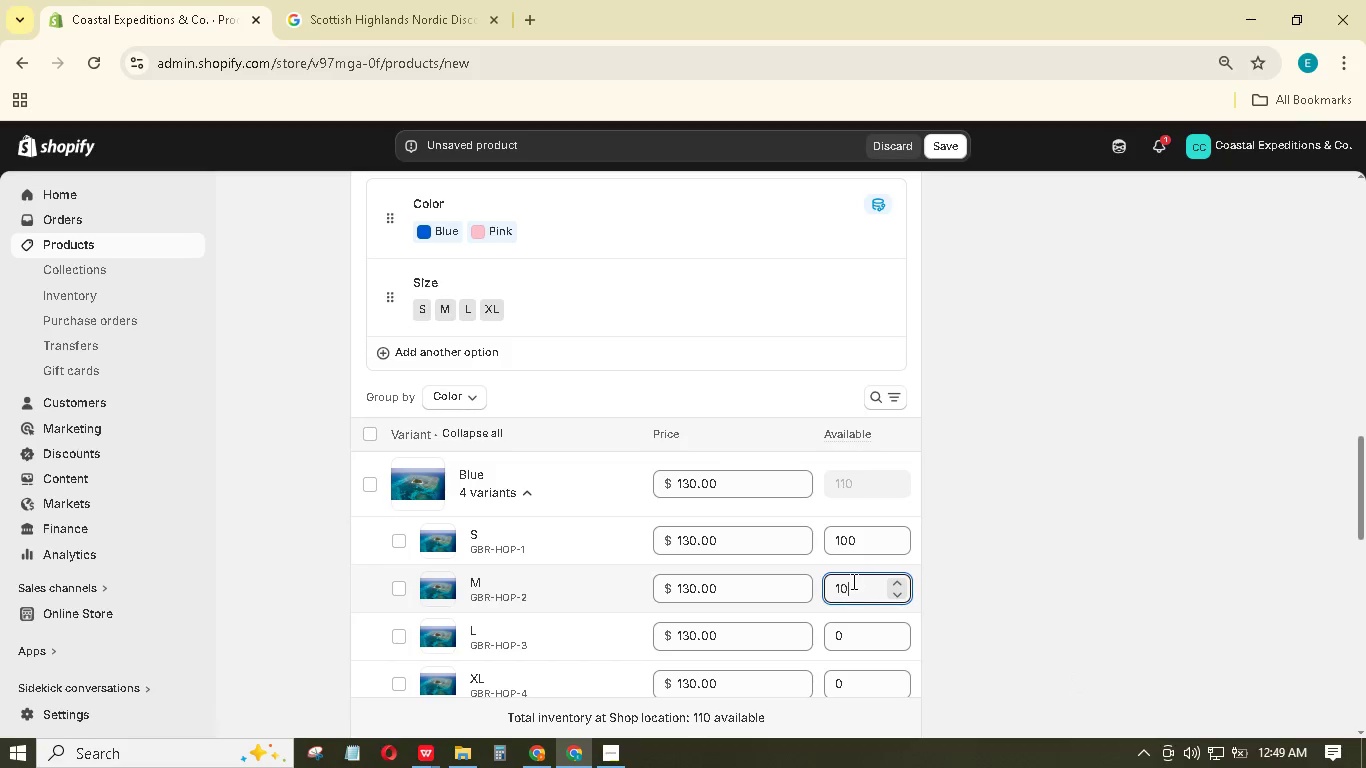 
key(Numpad0)
 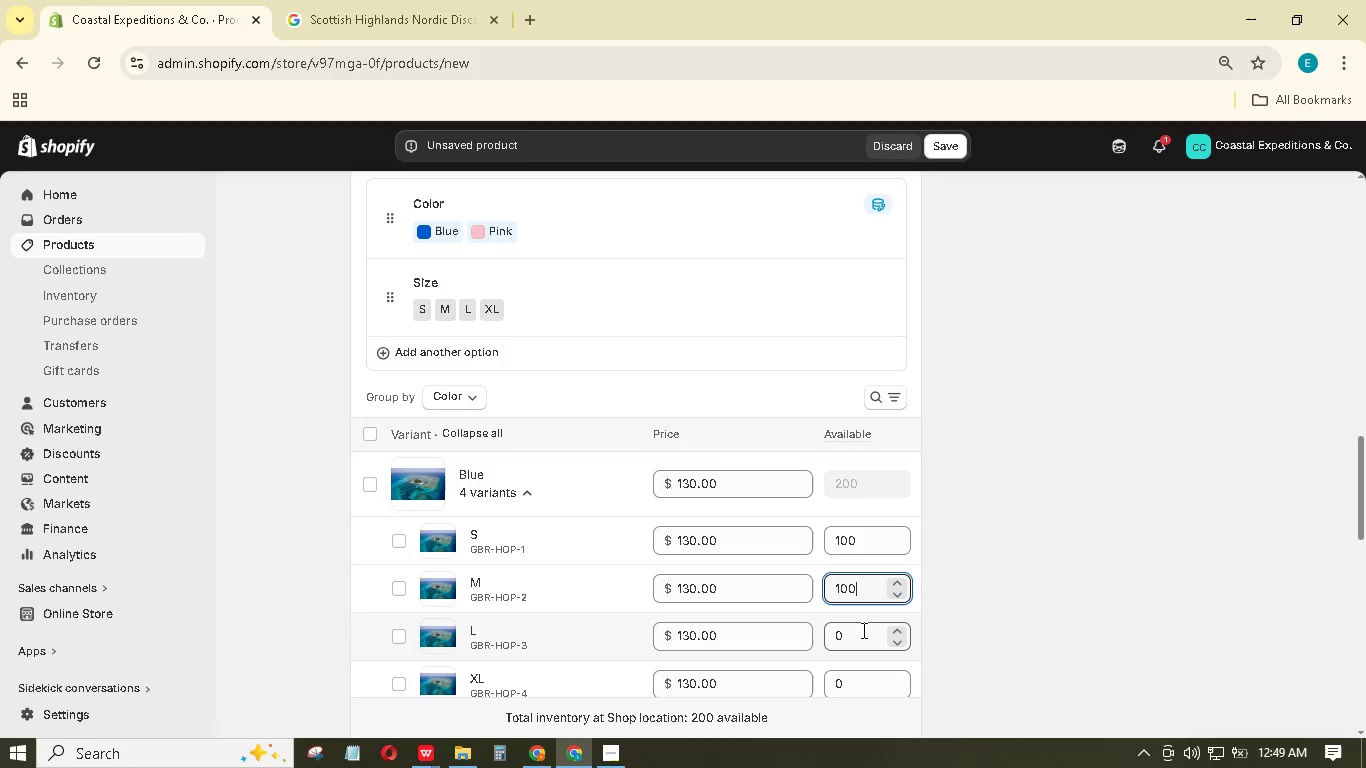 
left_click([860, 631])
 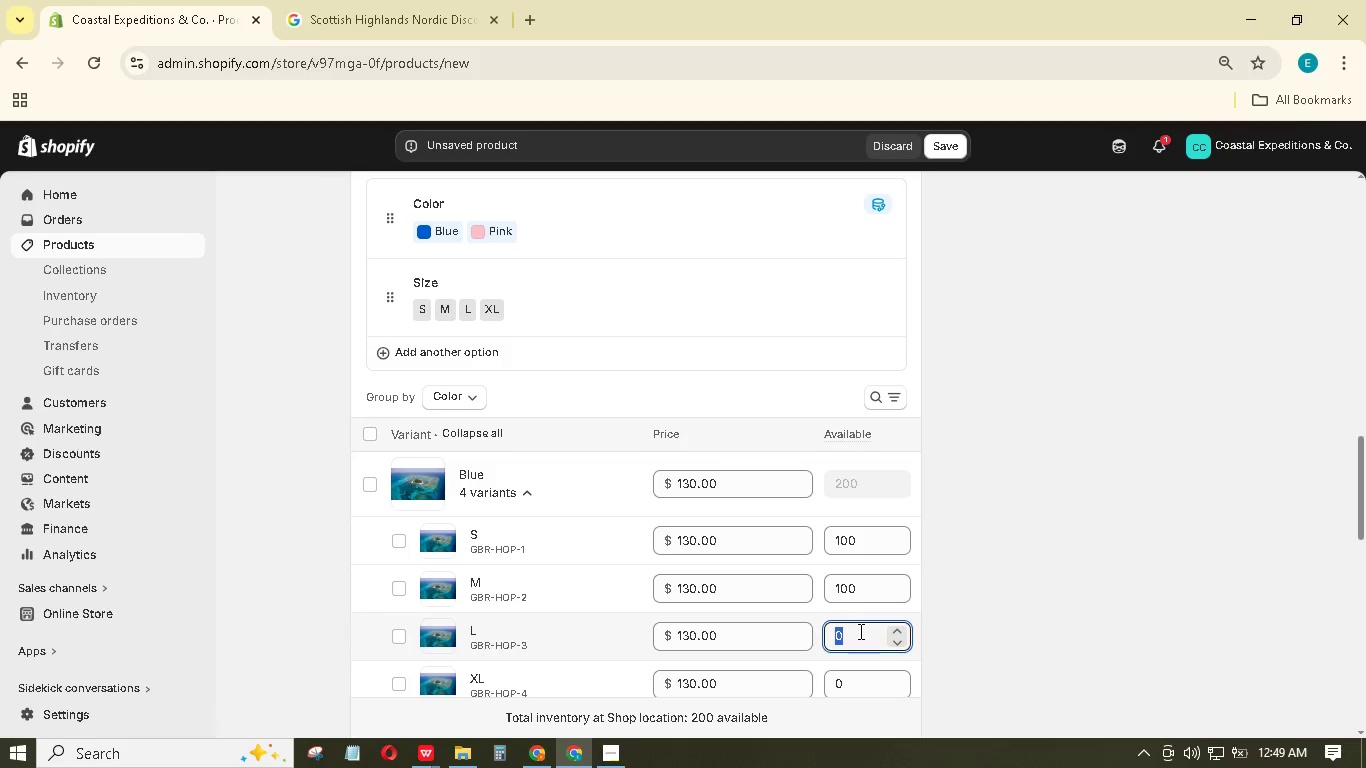 
key(Numpad1)
 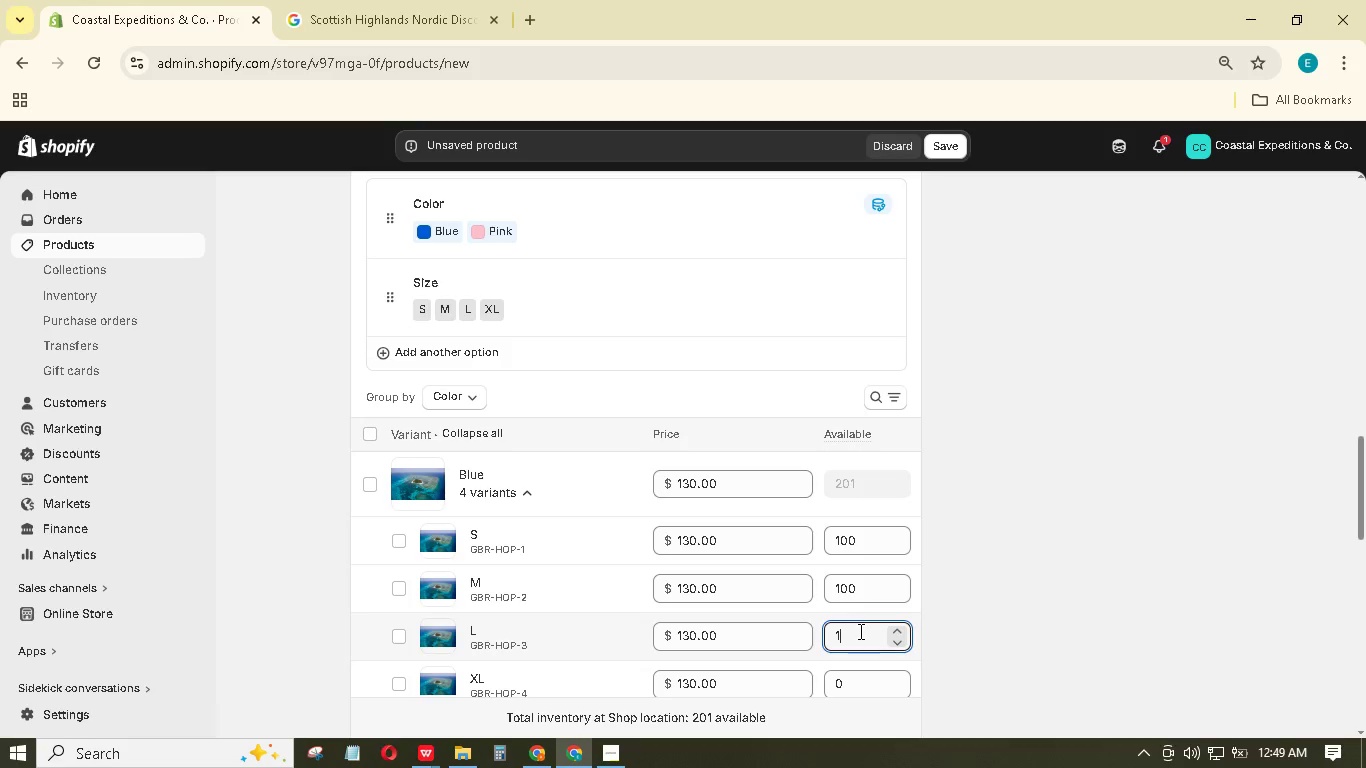 
key(Numpad0)
 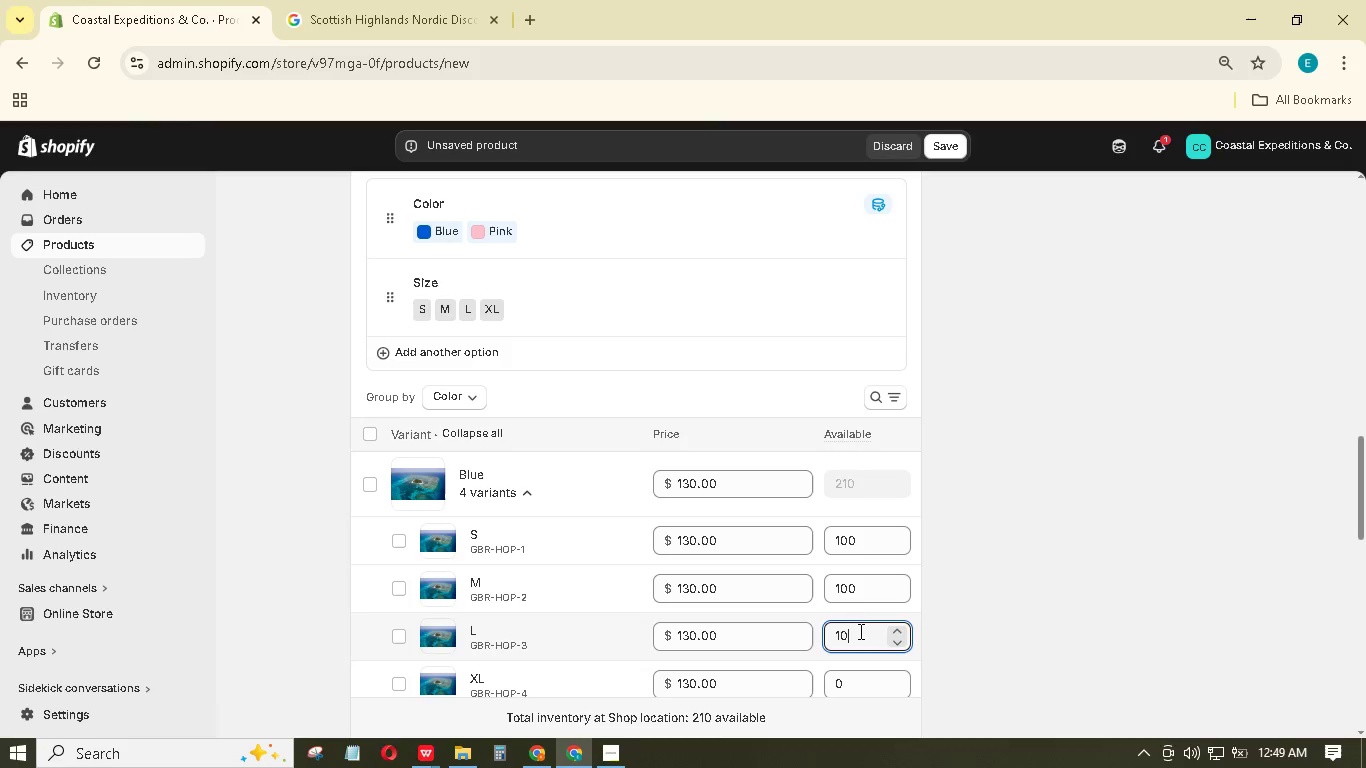 
key(Numpad0)
 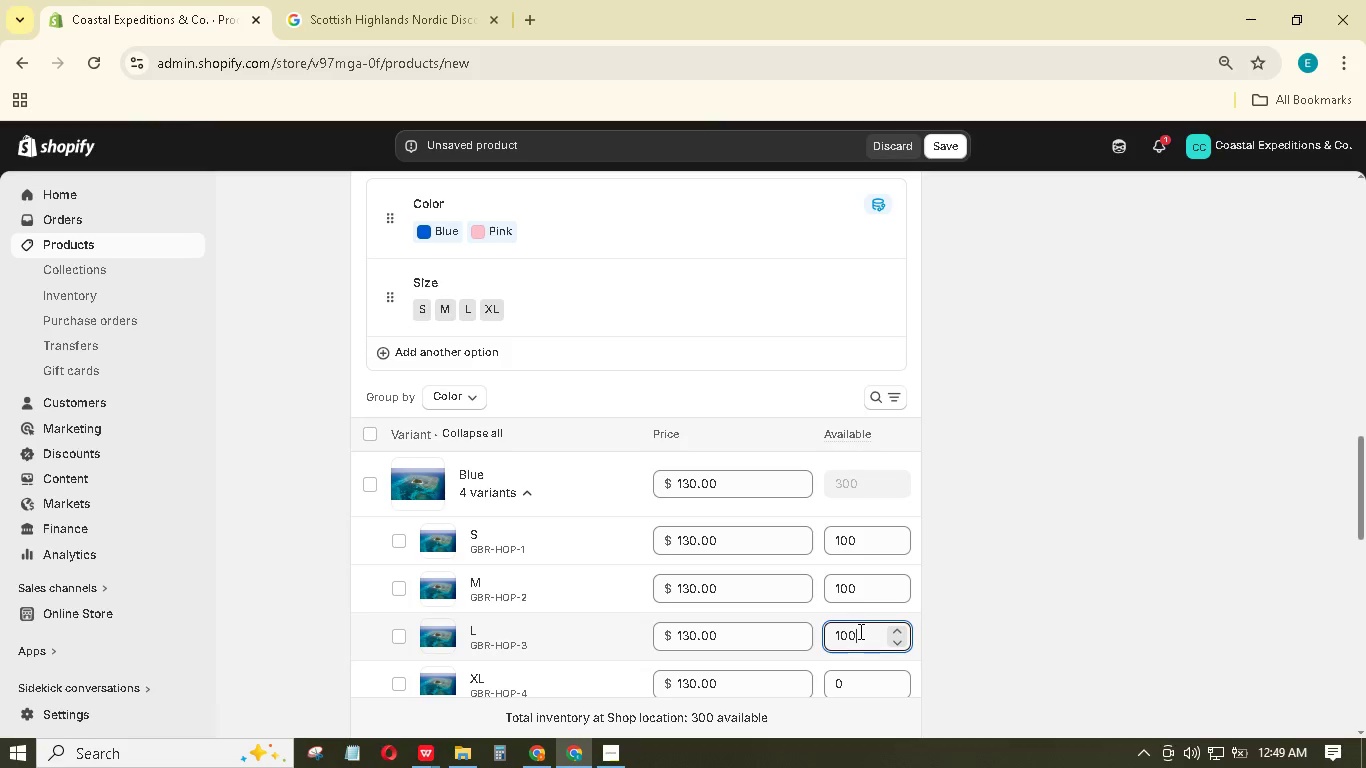 
scroll: coordinate [966, 608], scroll_direction: down, amount: 3.0
 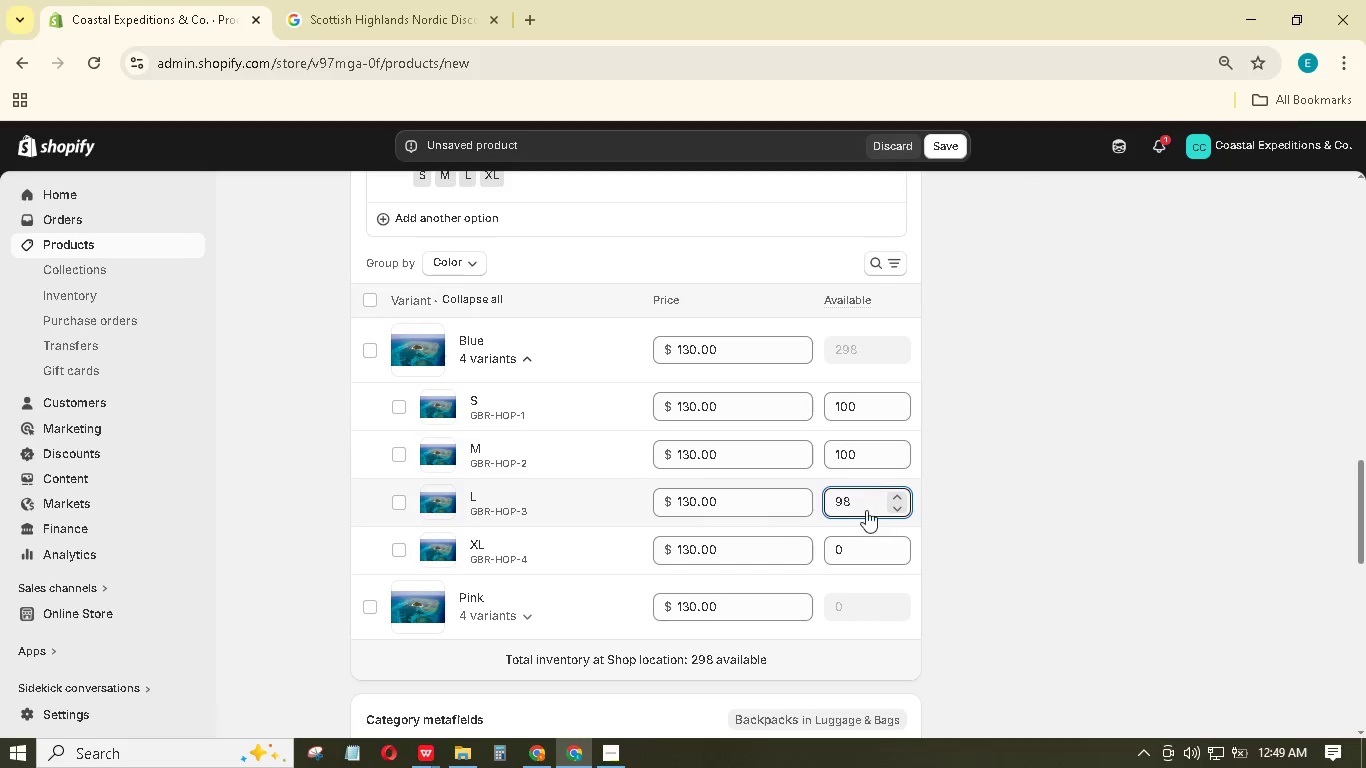 
left_click_drag(start_coordinate=[860, 502], to_coordinate=[807, 489])
 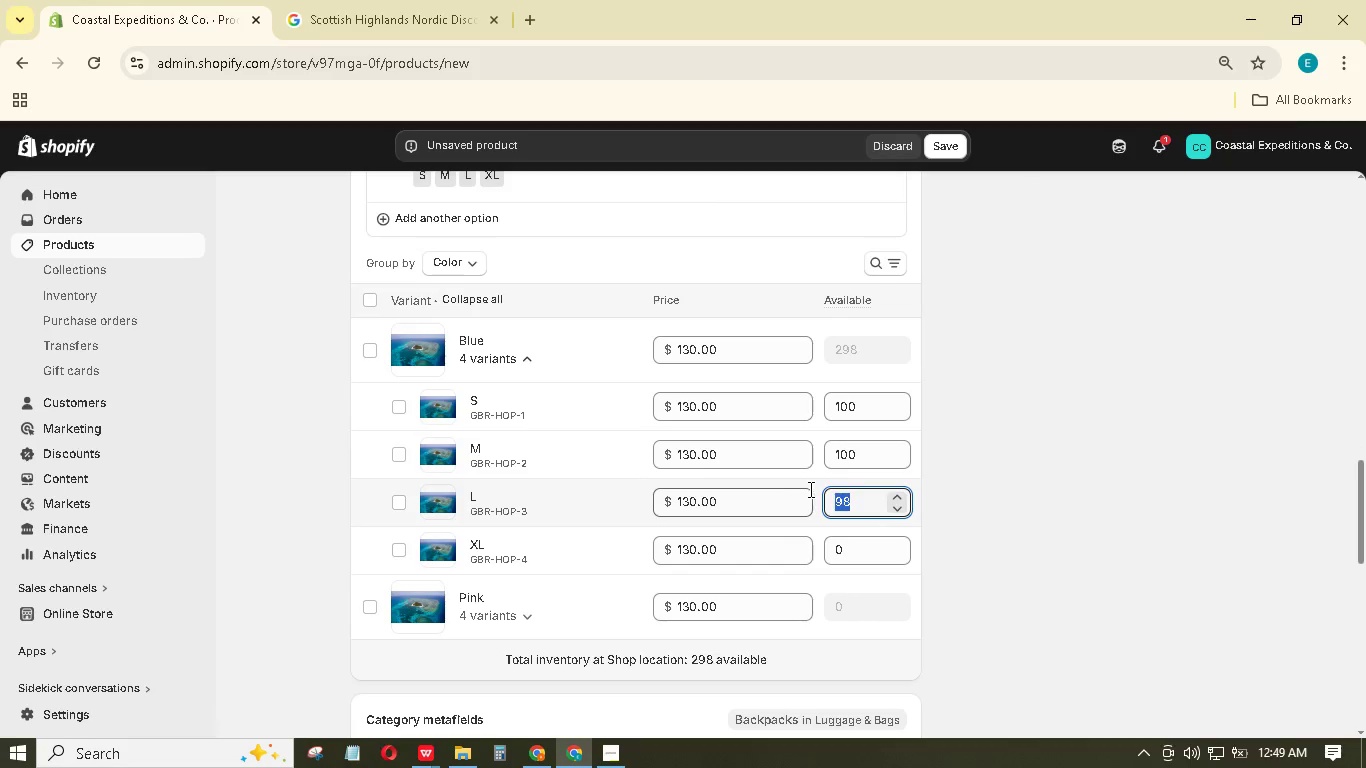 
key(Numpad1)
 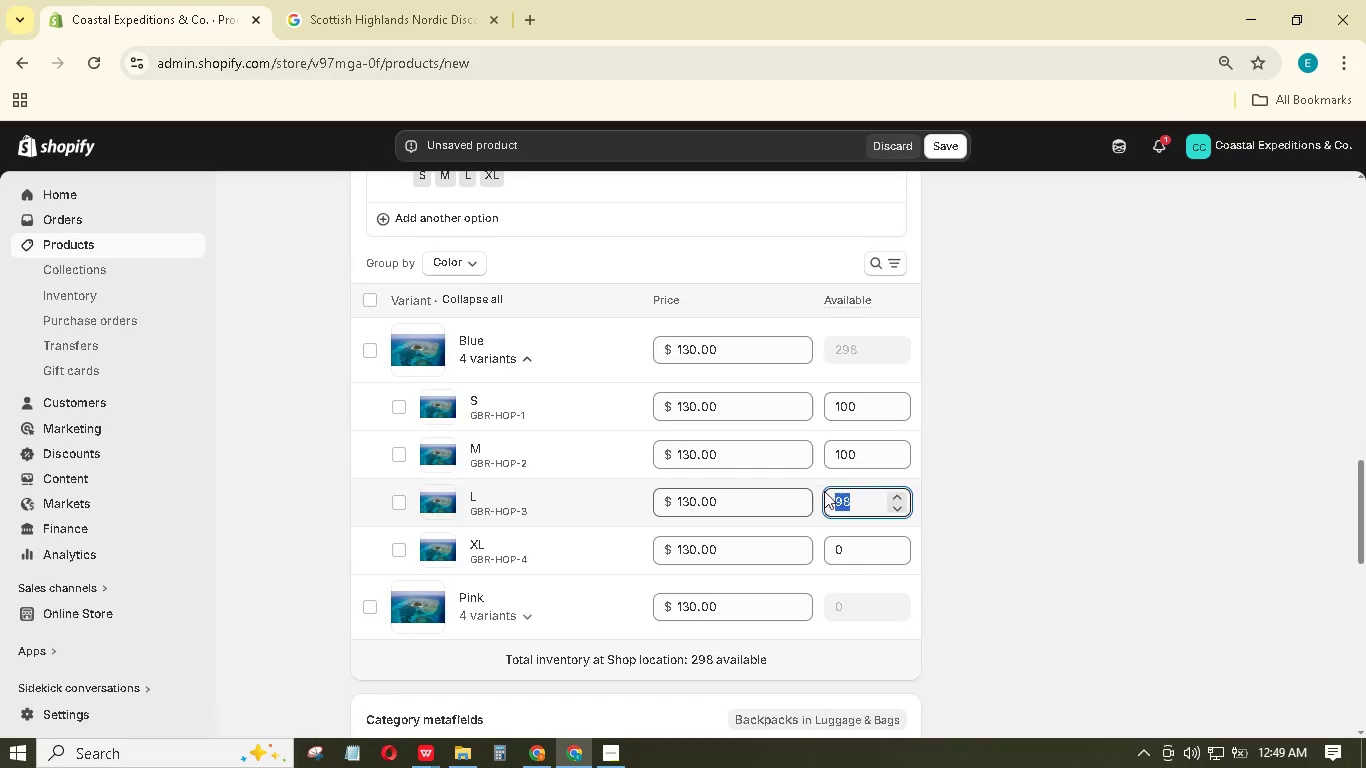 
key(Numpad0)
 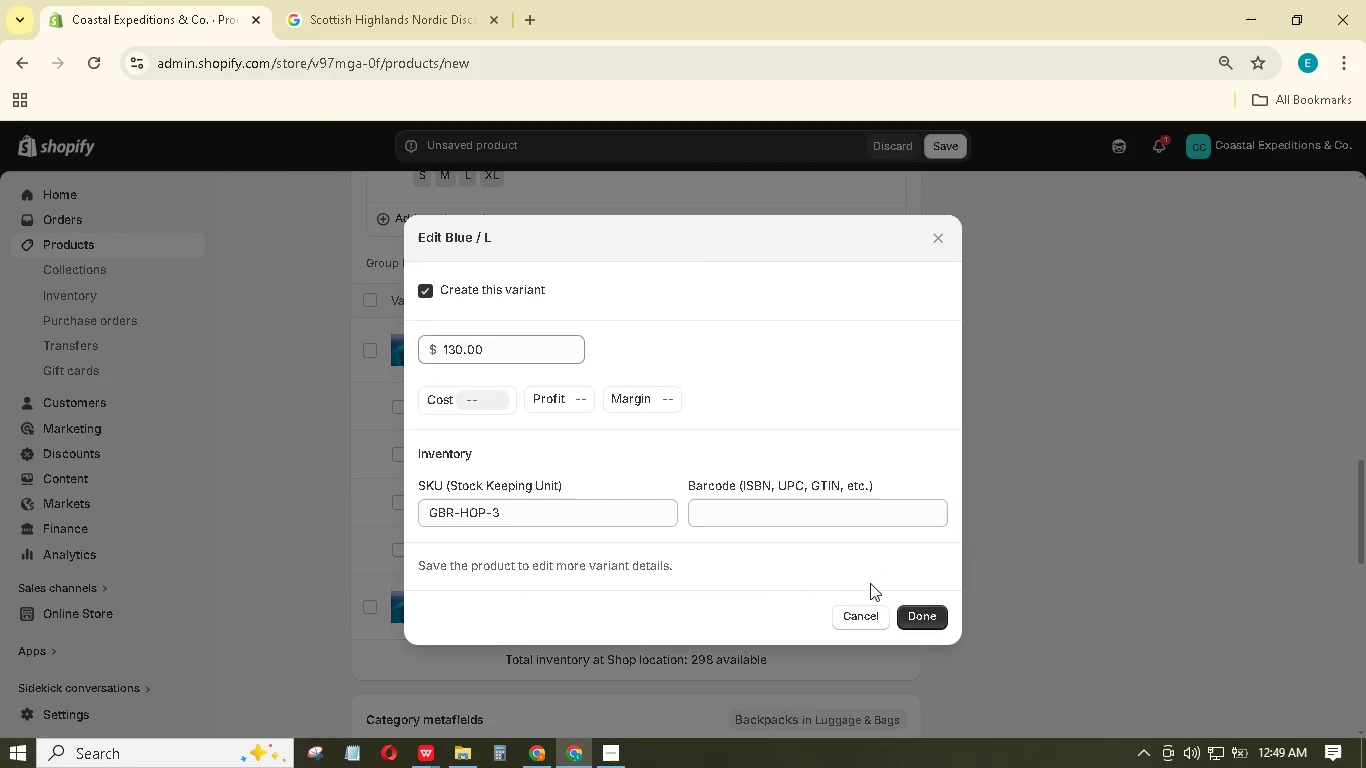 
left_click([861, 623])
 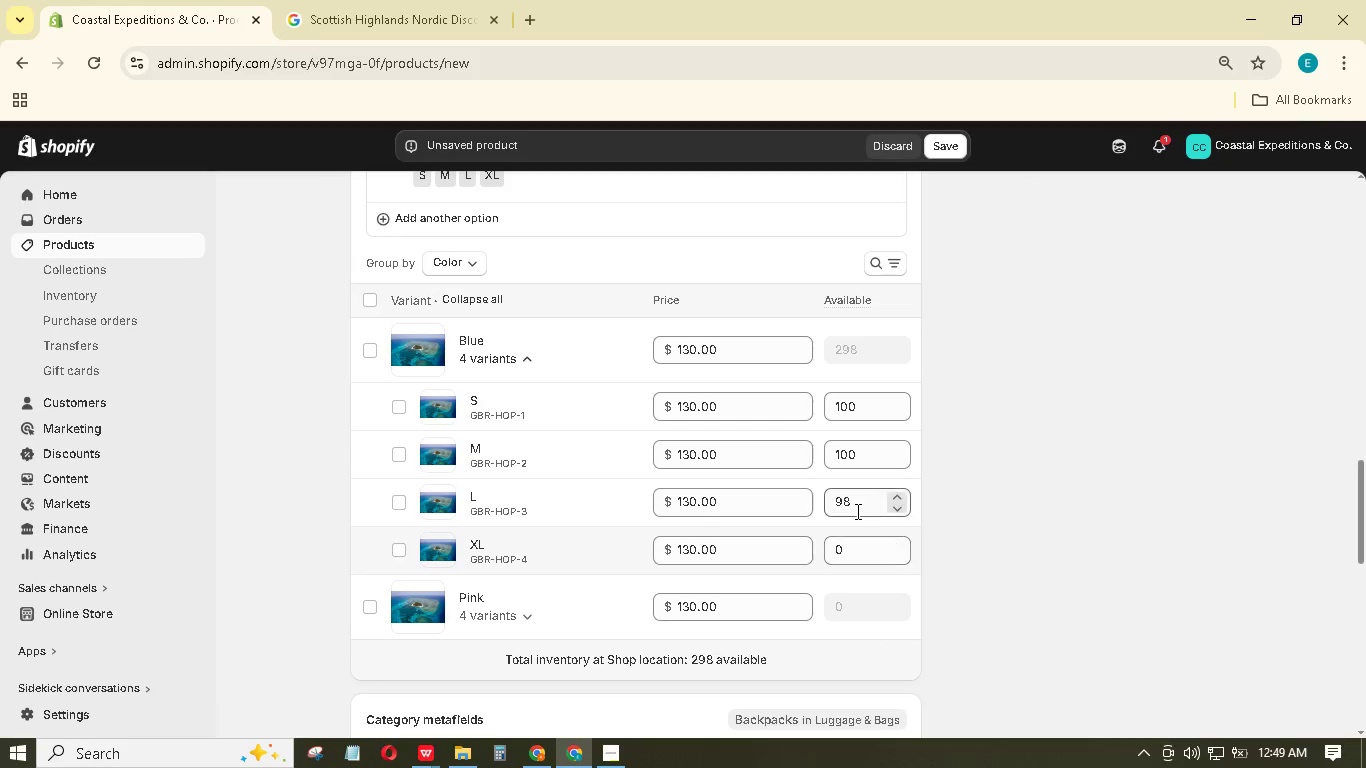 
left_click_drag(start_coordinate=[853, 505], to_coordinate=[836, 494])
 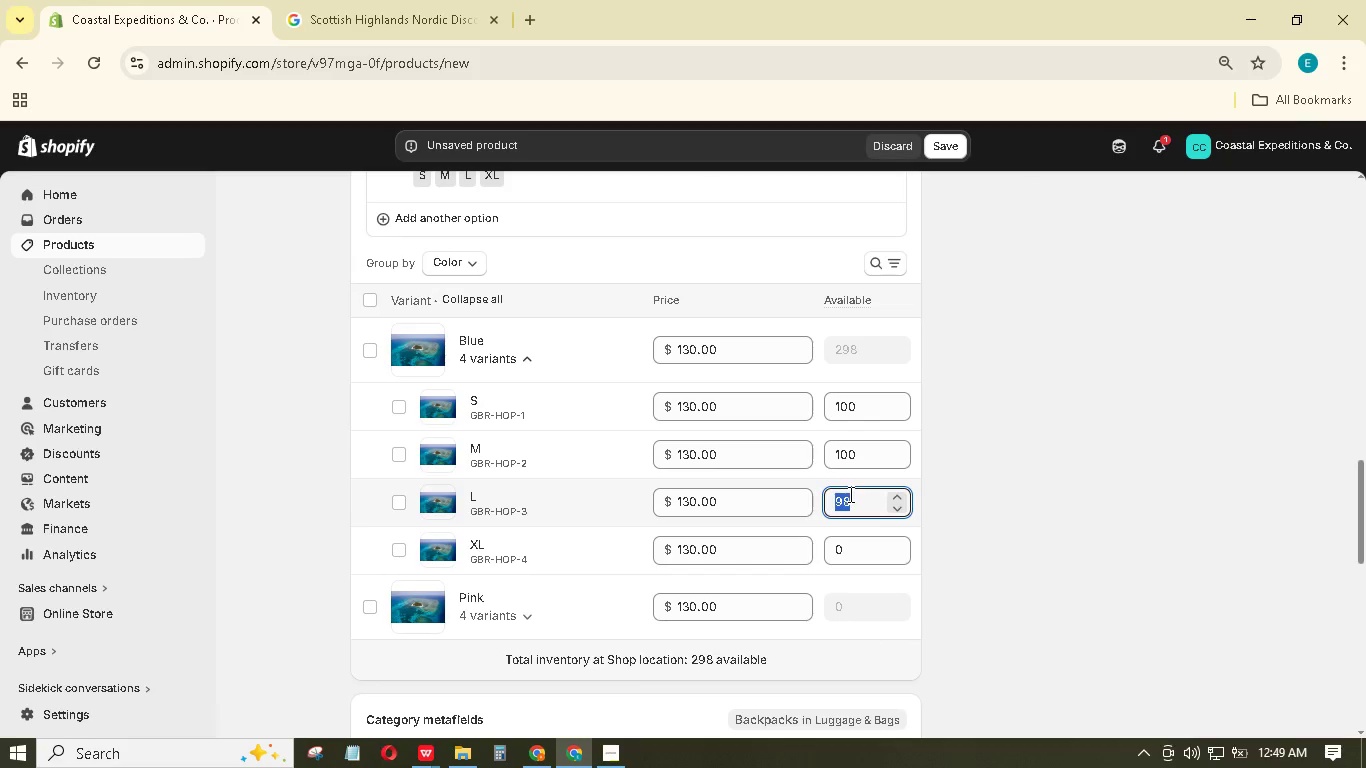 
key(Numpad1)
 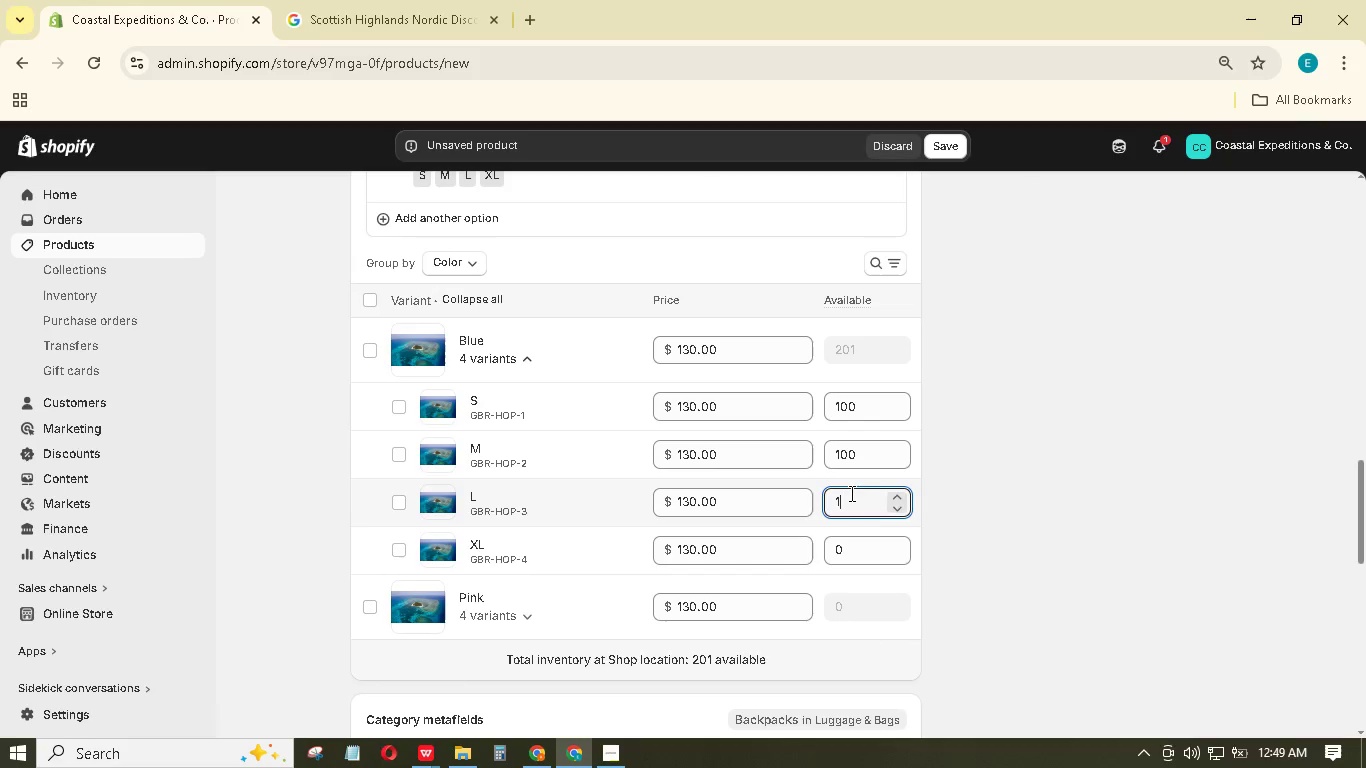 
key(Numpad0)
 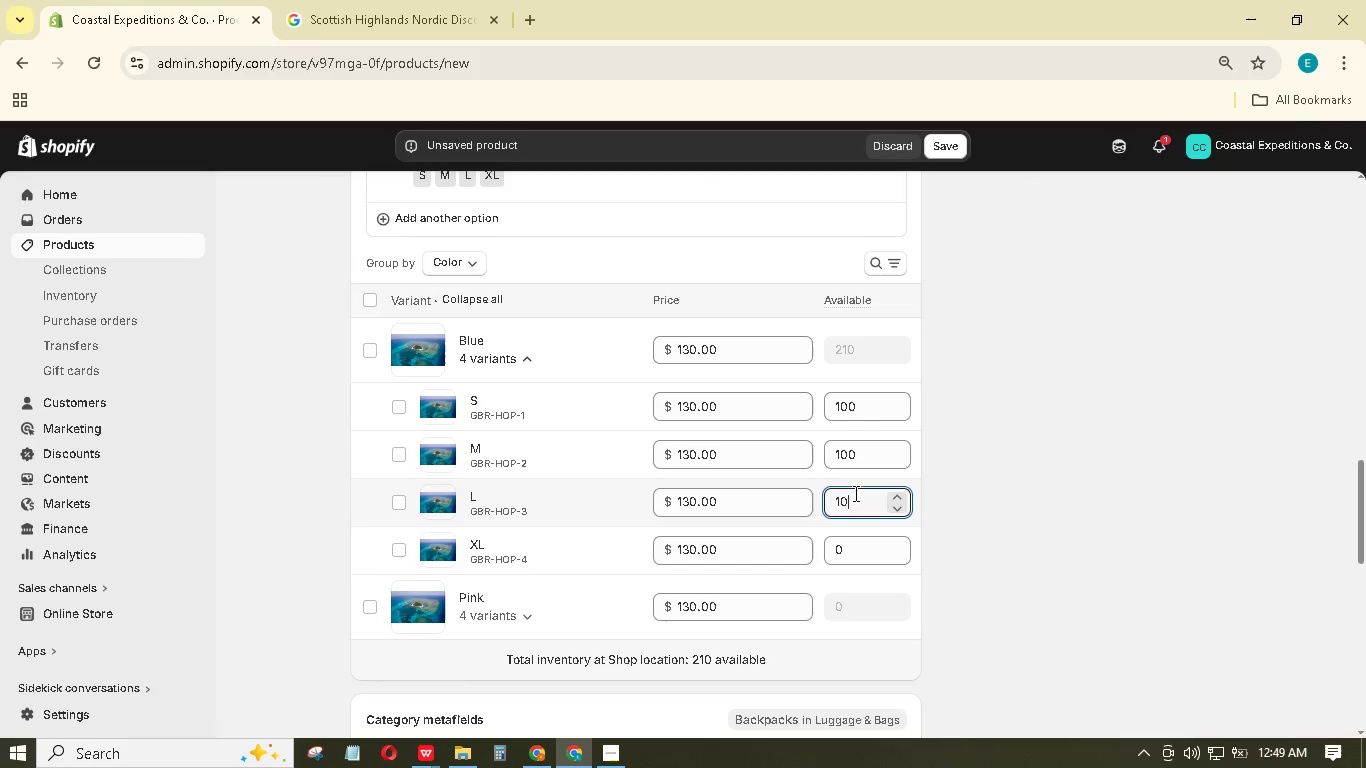 
key(Numpad0)
 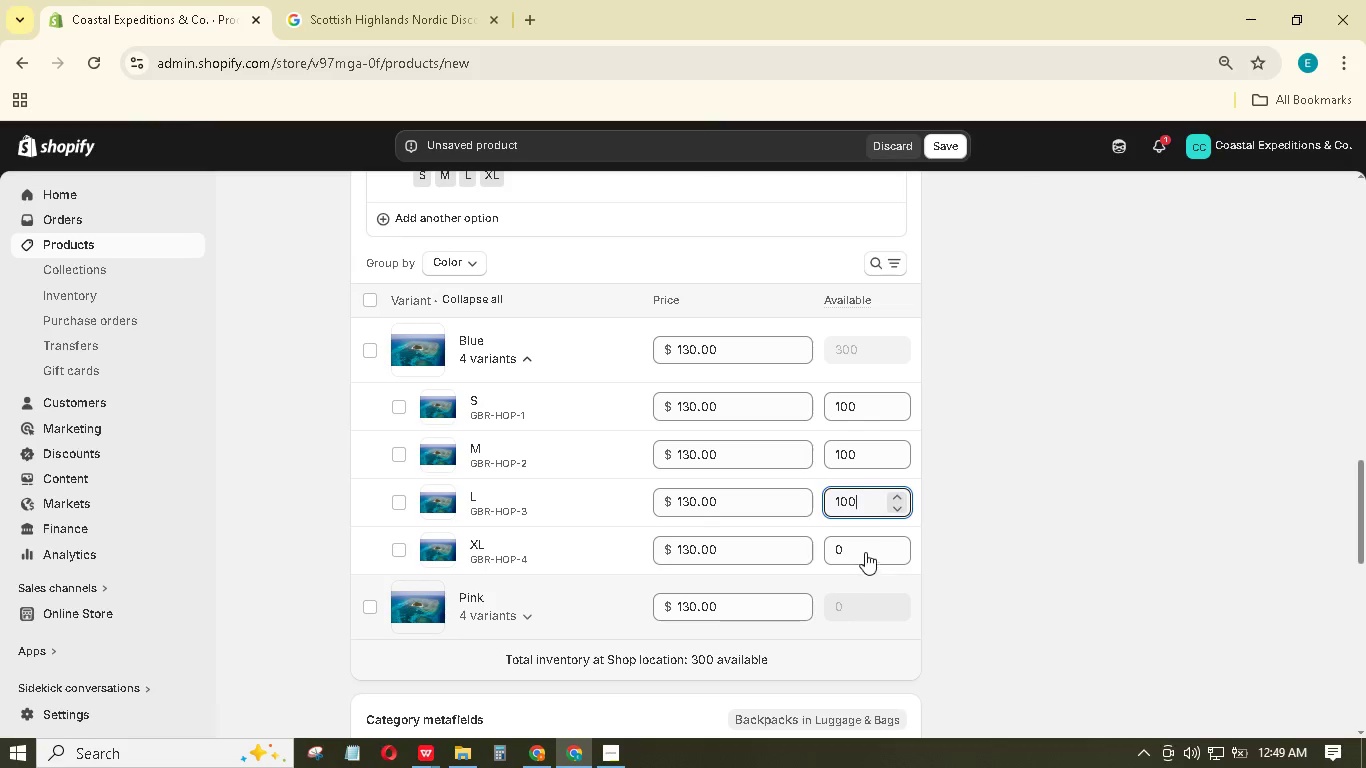 
left_click([865, 551])
 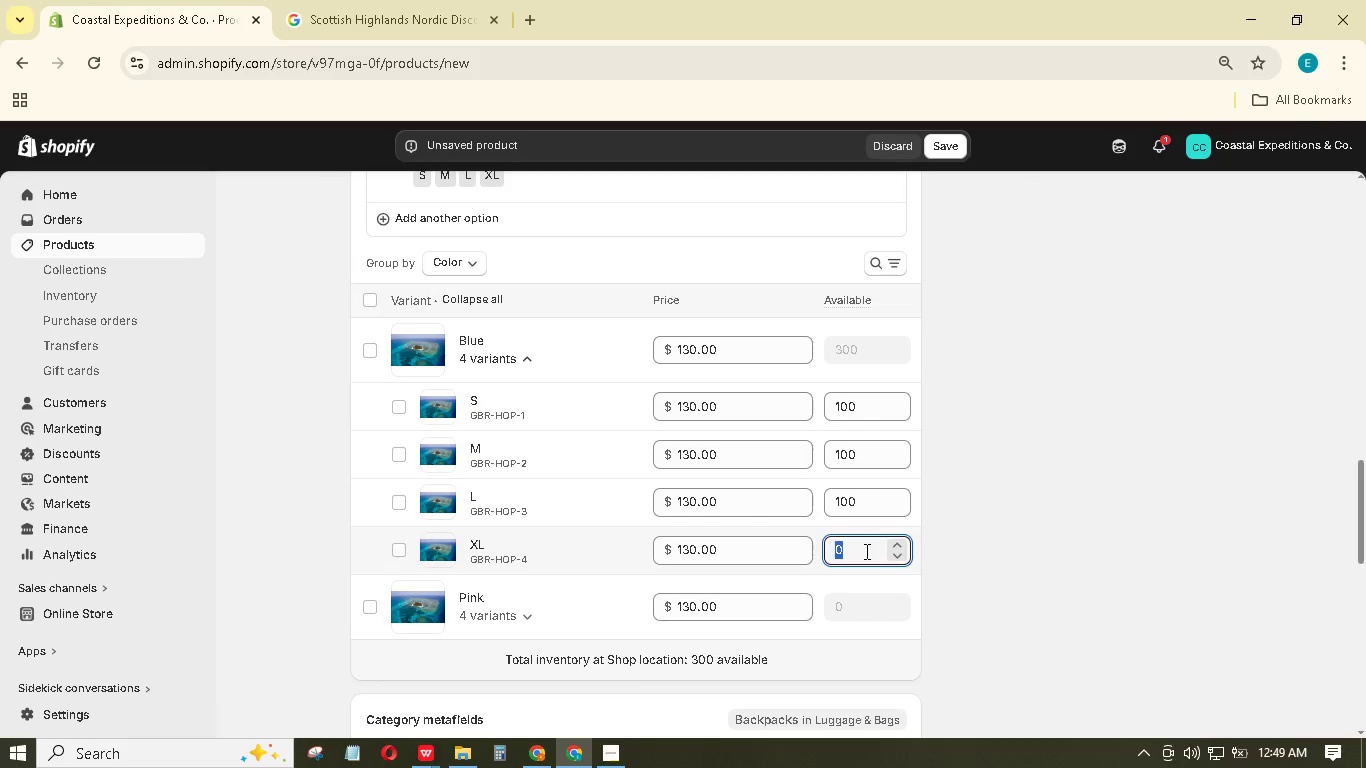 
key(Numpad1)
 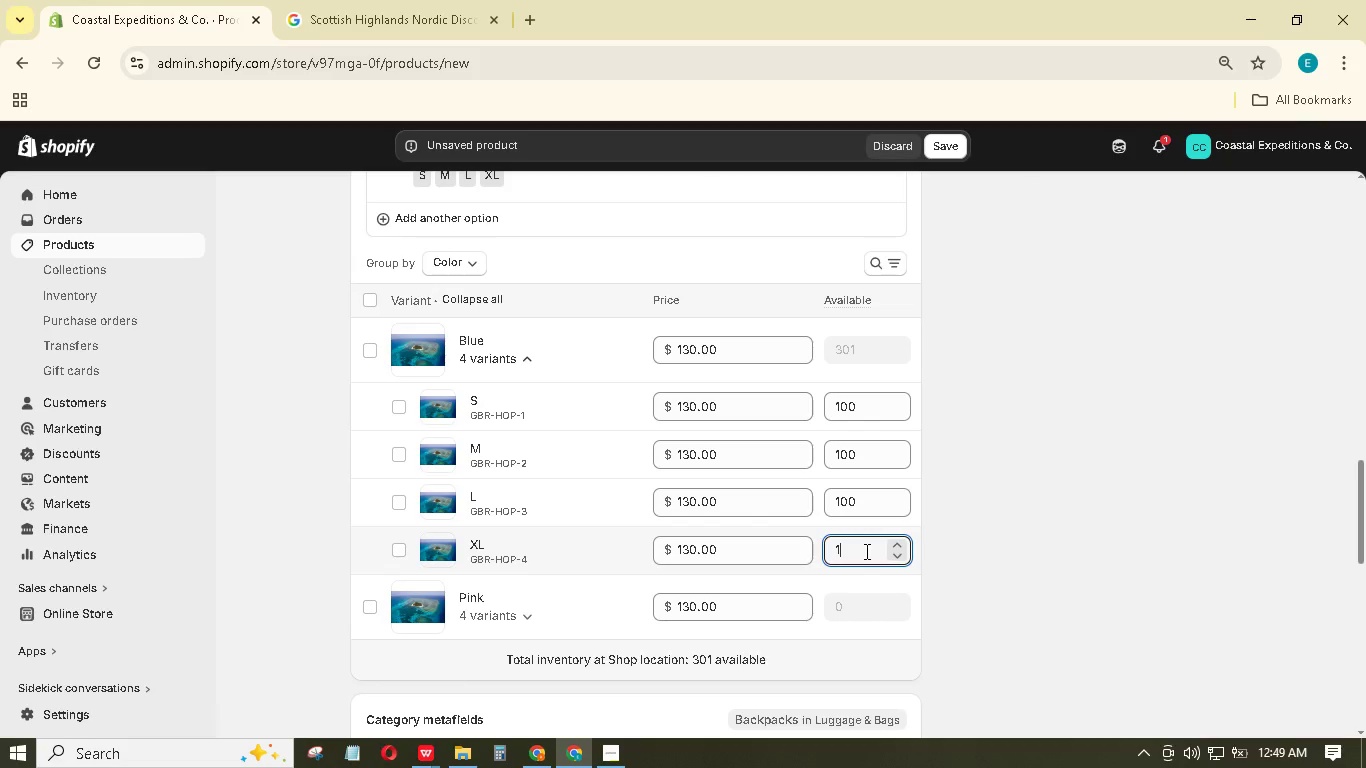 
key(Numpad0)
 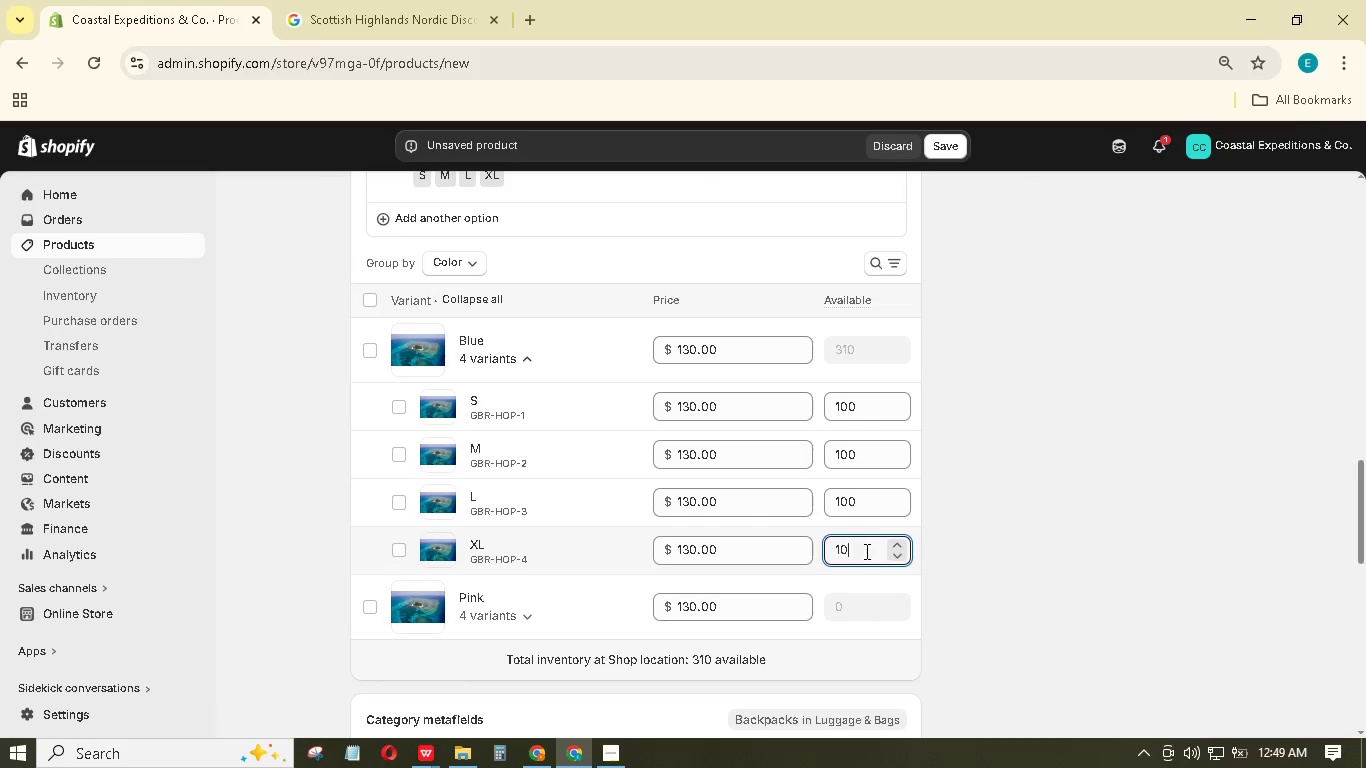 
key(Numpad0)
 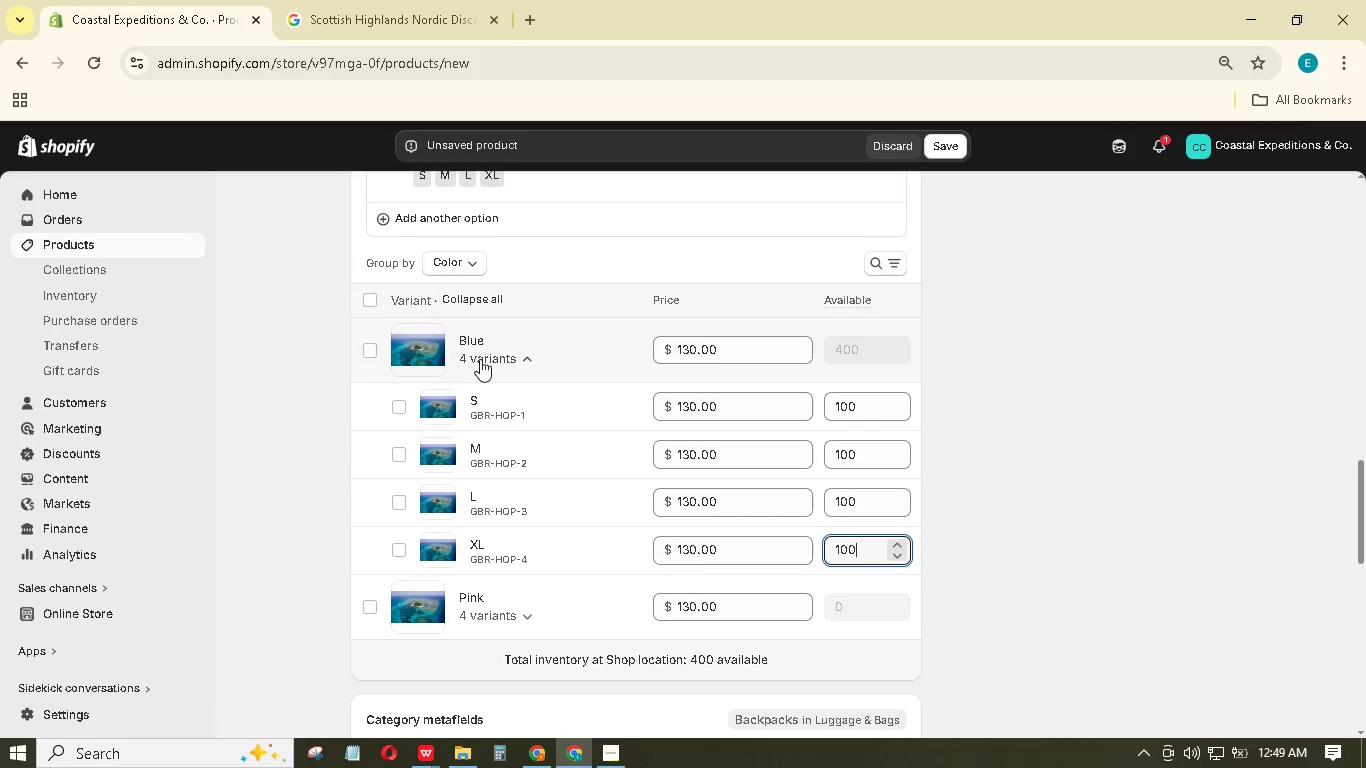 
left_click([529, 356])
 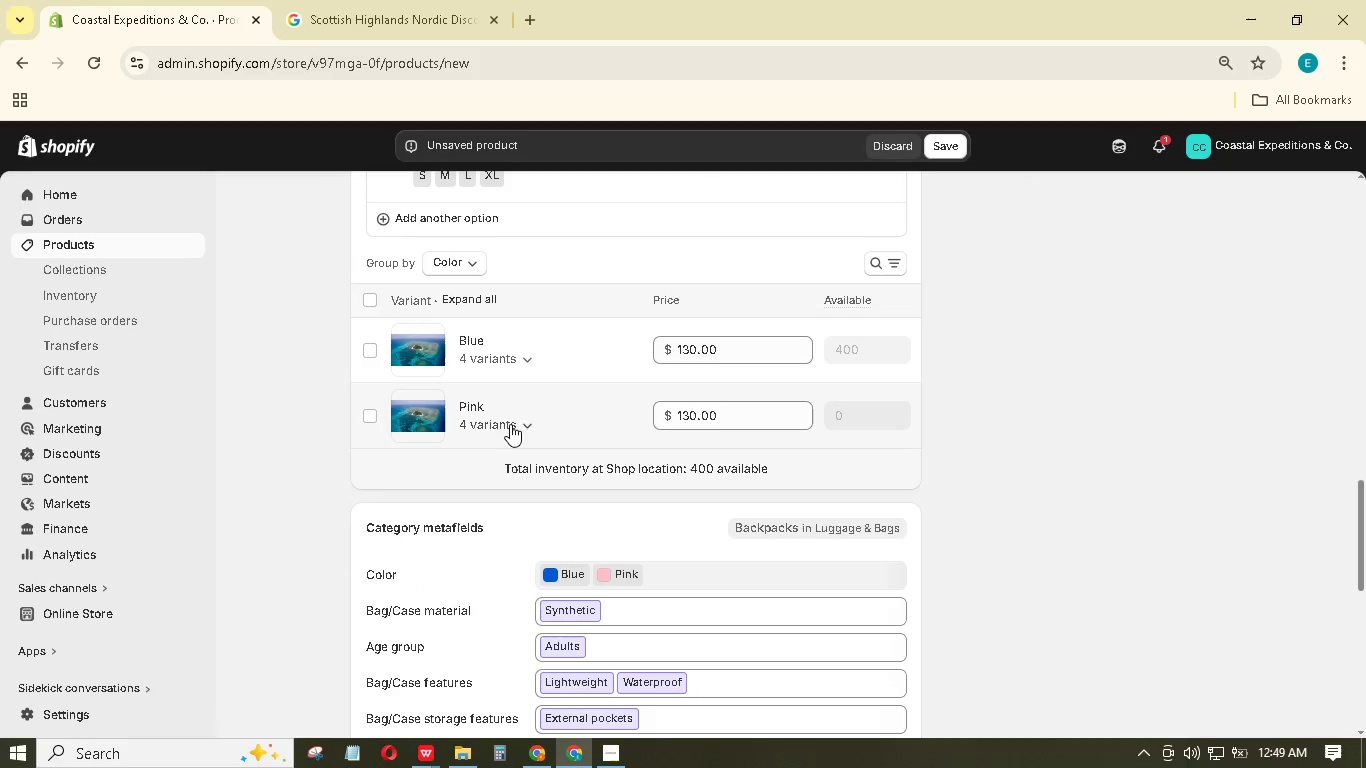 
left_click([525, 433])
 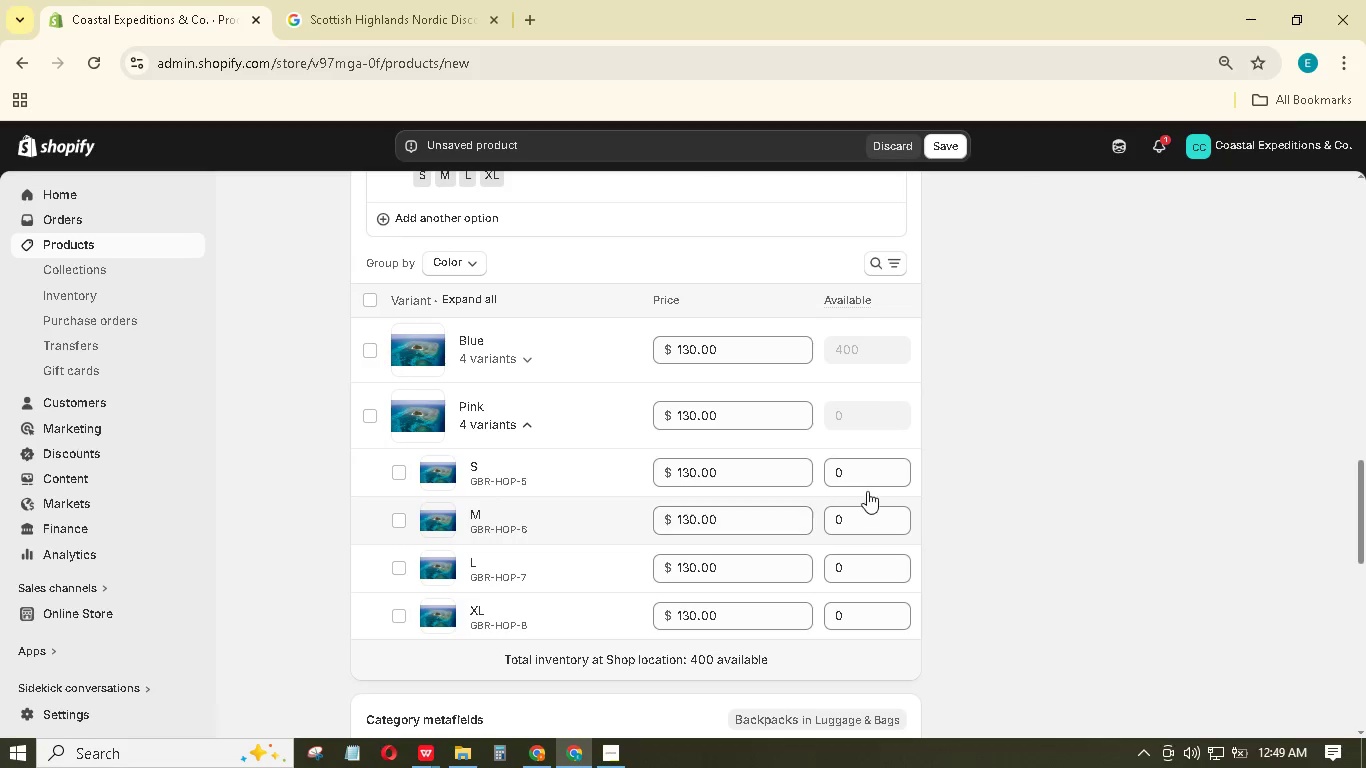 
left_click([863, 476])
 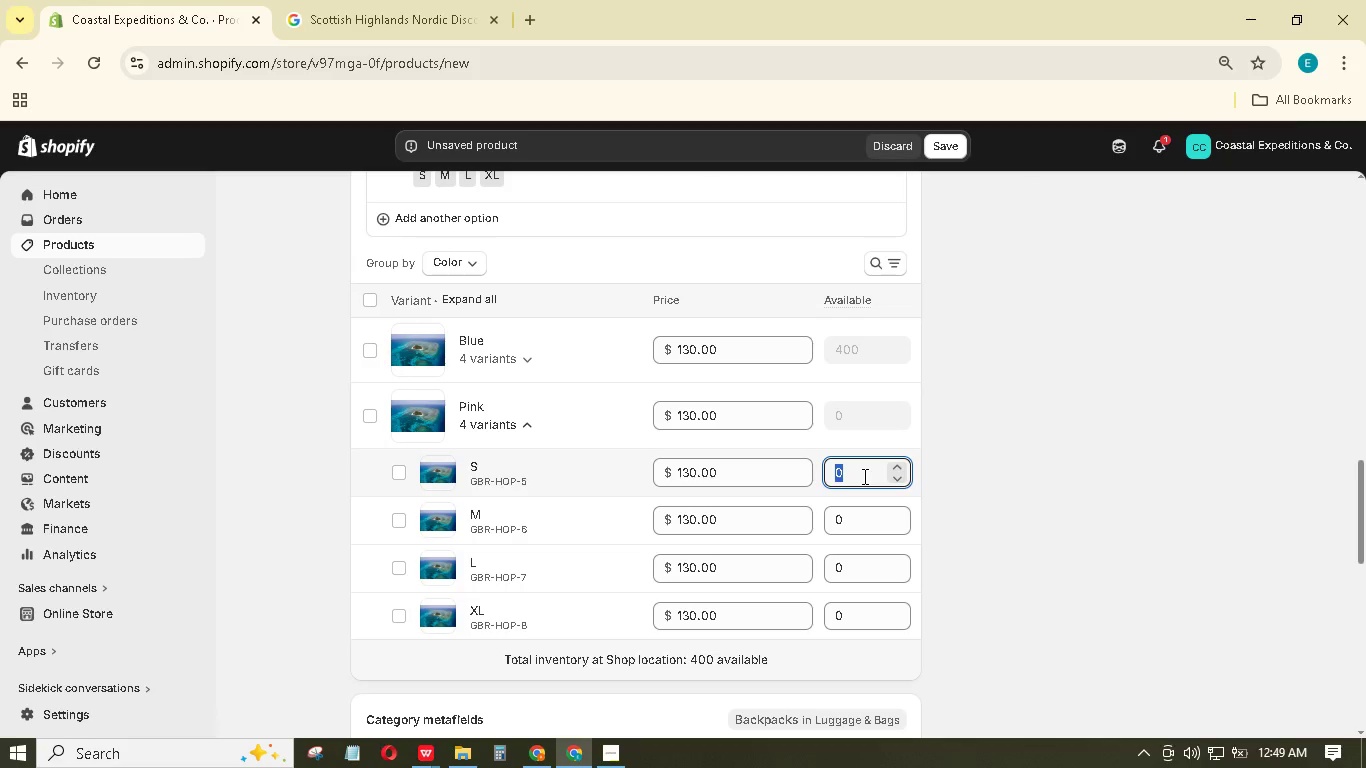 
key(Numpad1)
 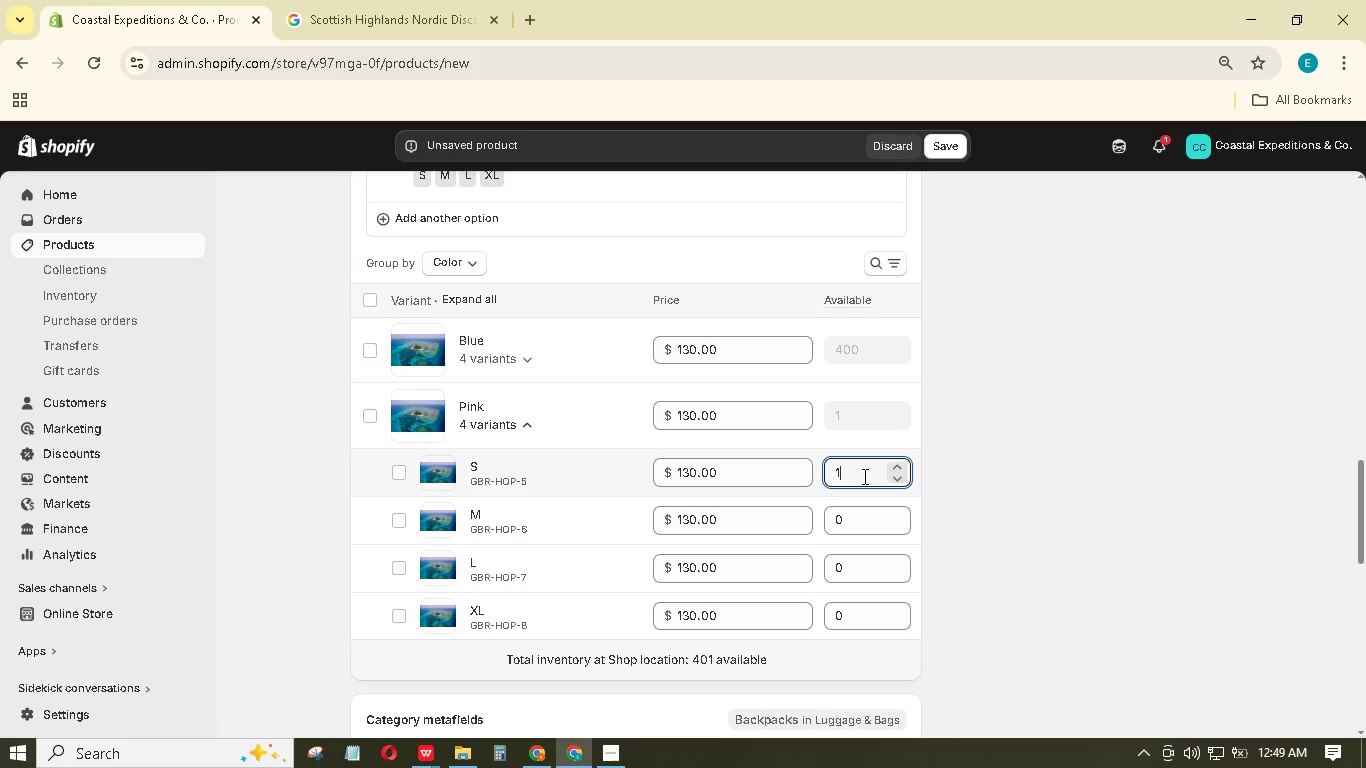 
key(Numpad0)
 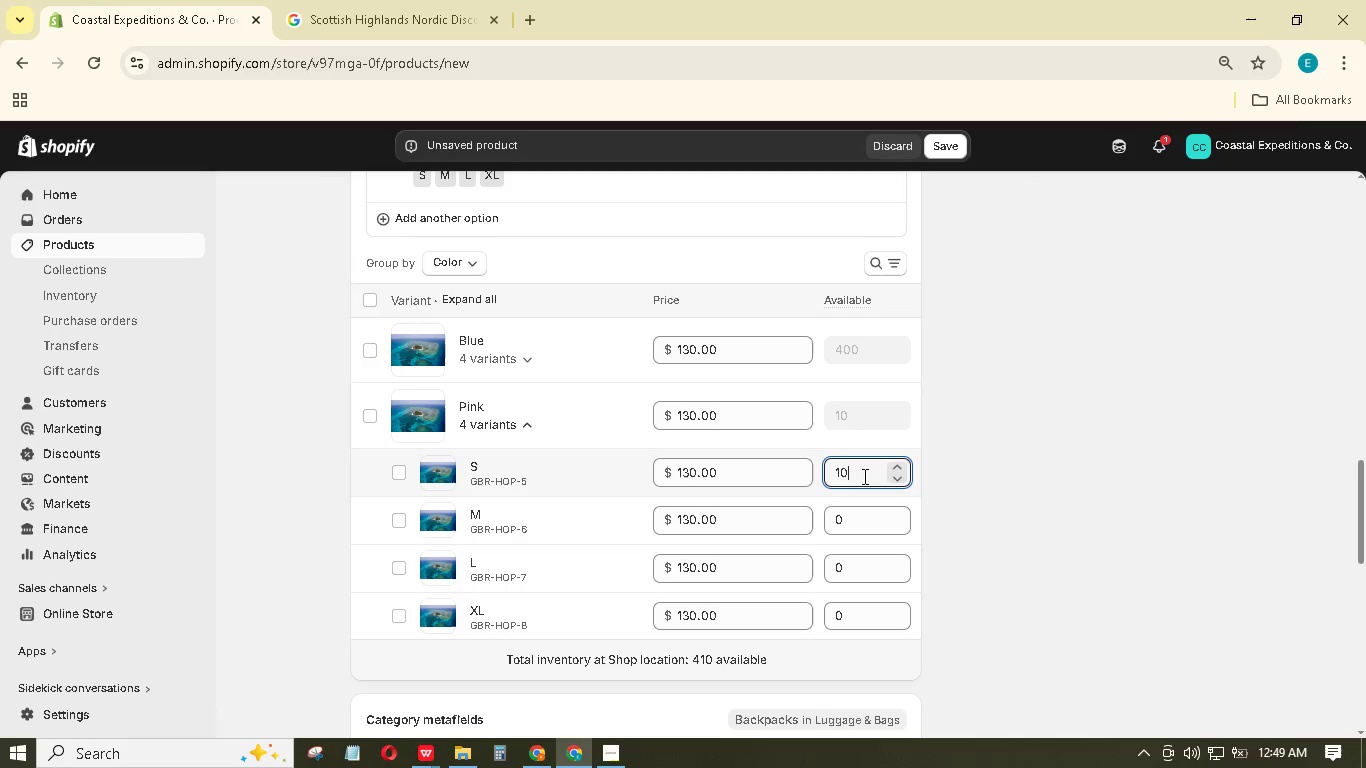 
key(Numpad0)
 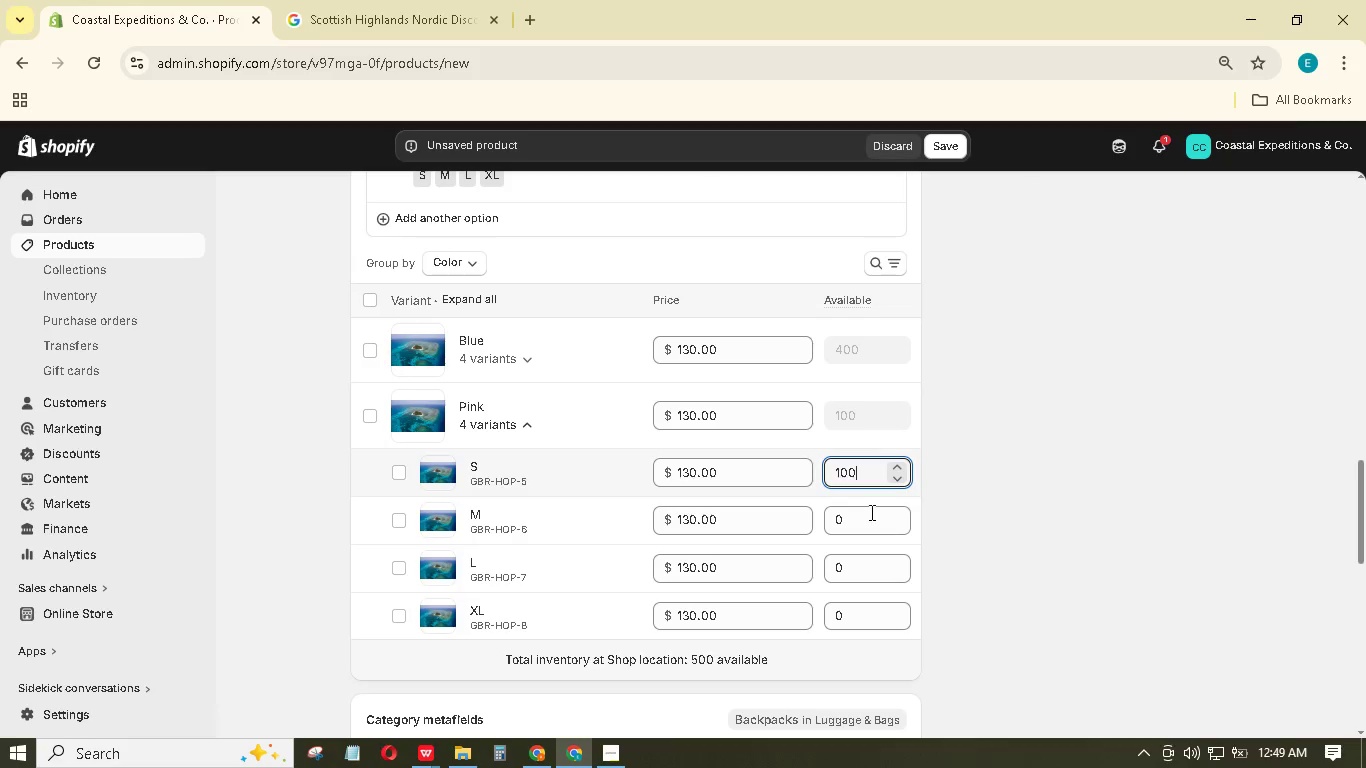 
left_click([870, 512])
 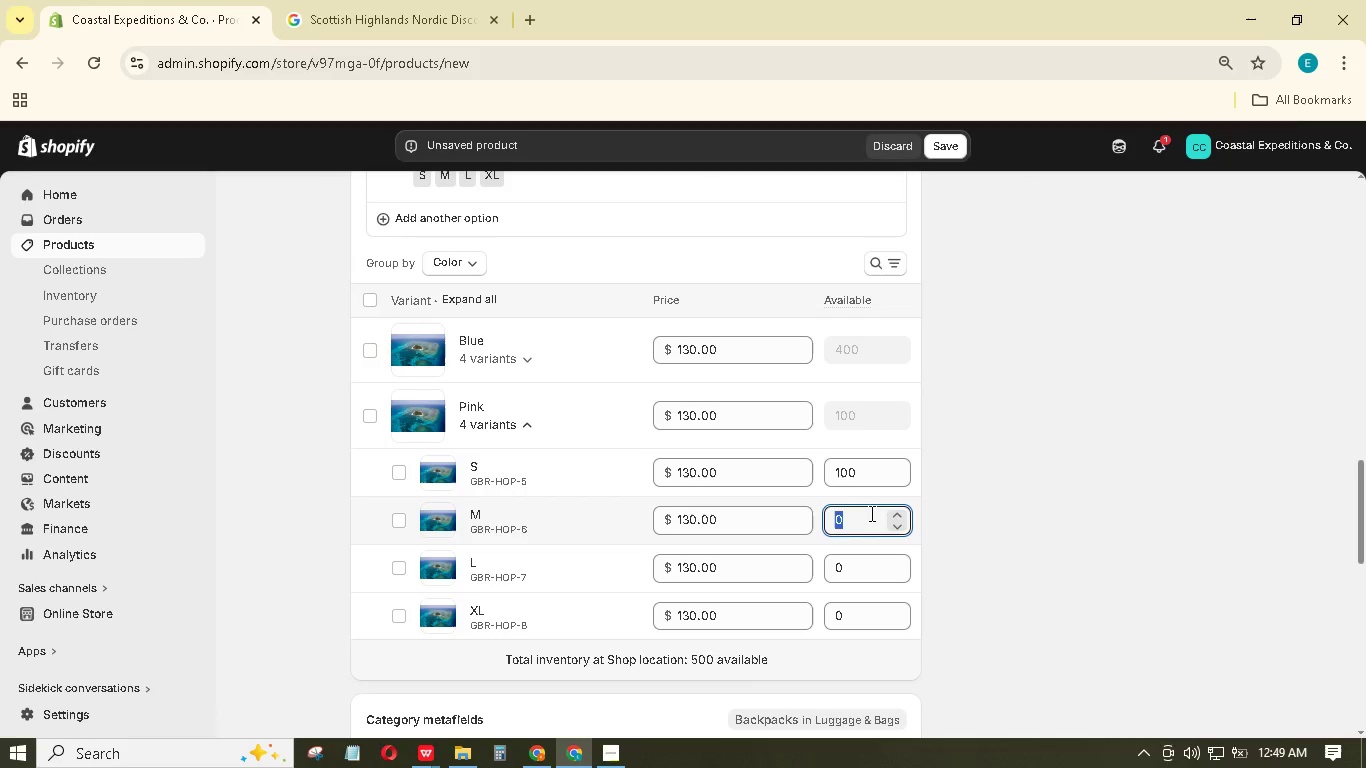 
key(Numpad1)
 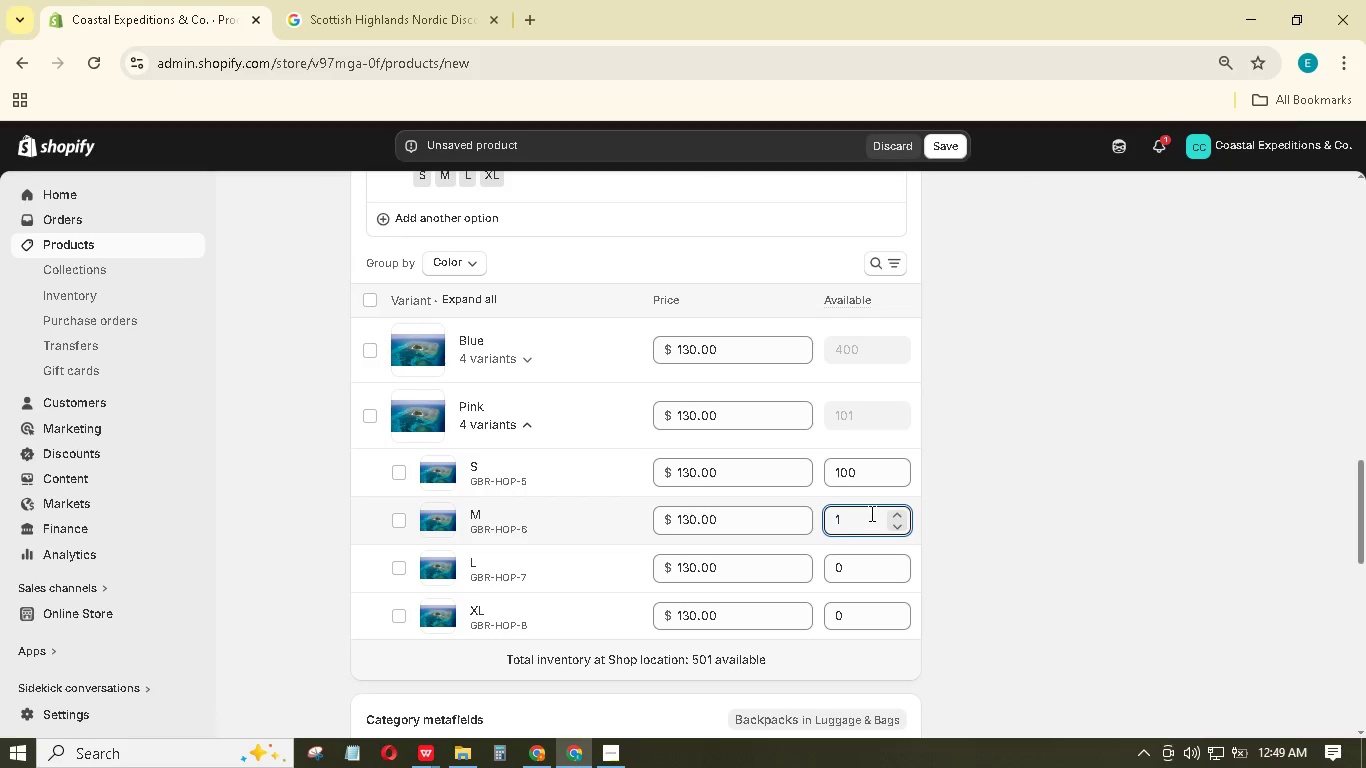 
key(Numpad0)
 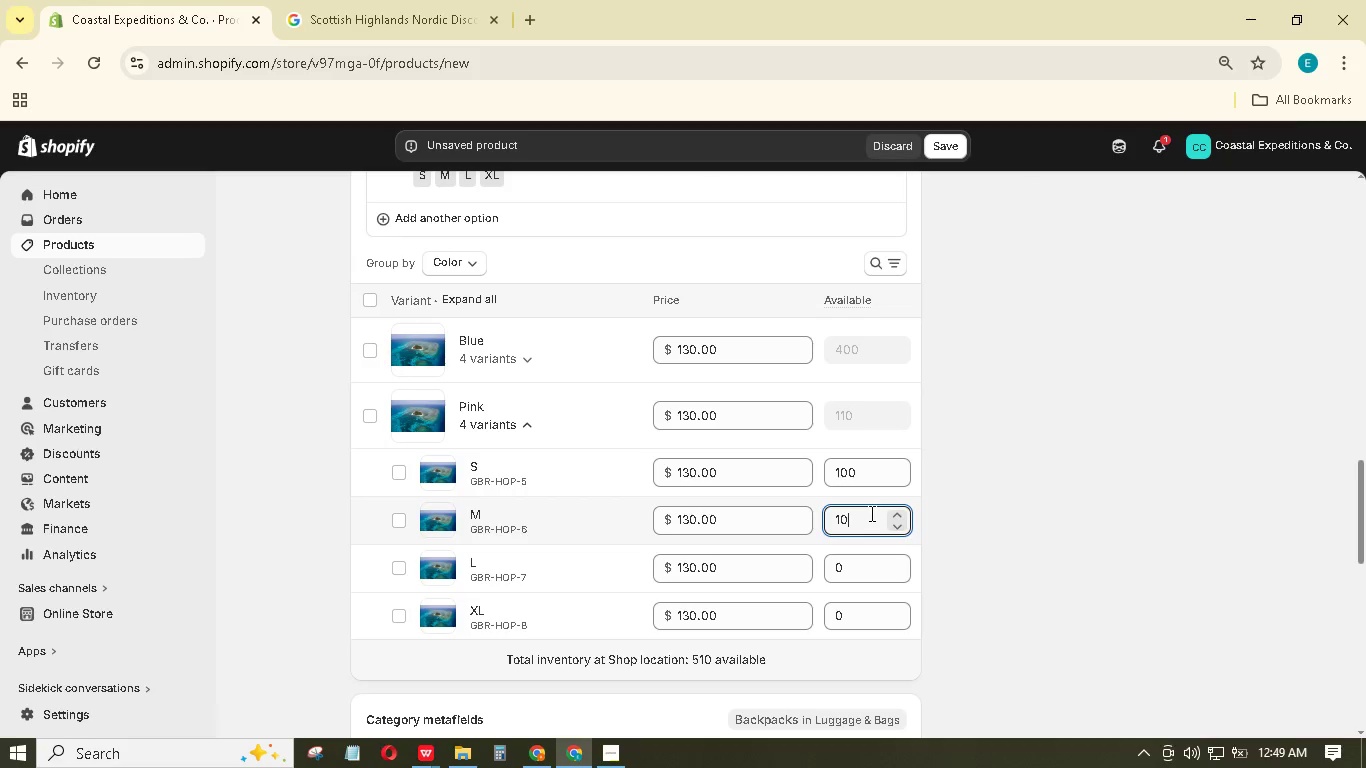 
key(Numpad0)
 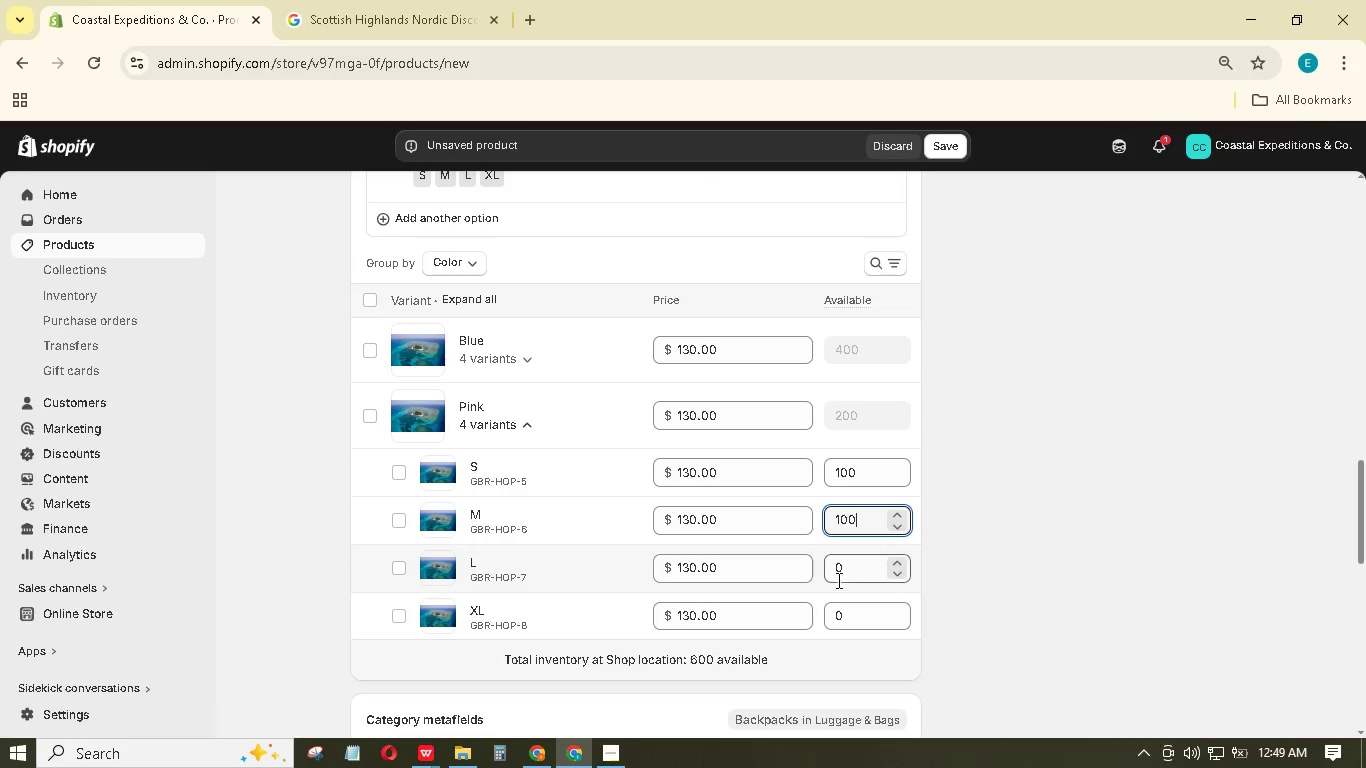 
left_click([844, 578])
 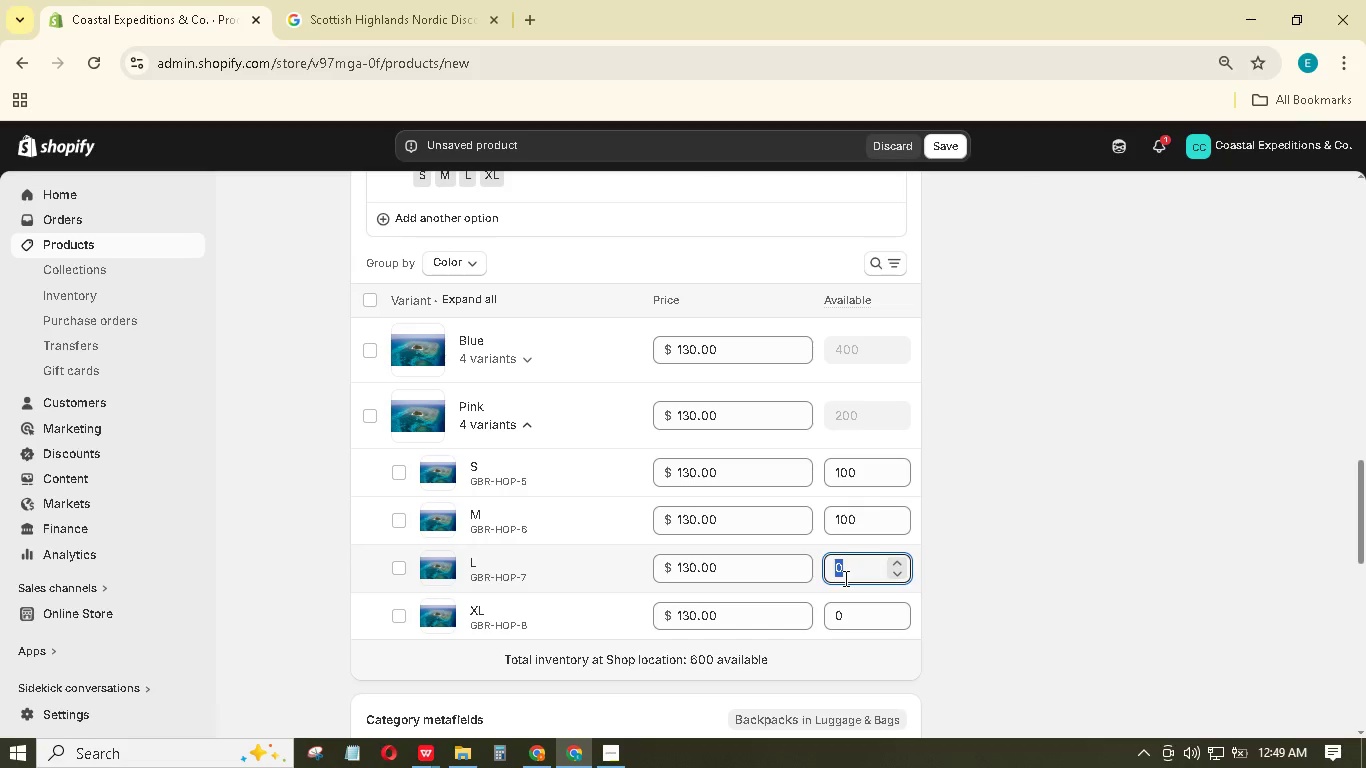 
key(Numpad1)
 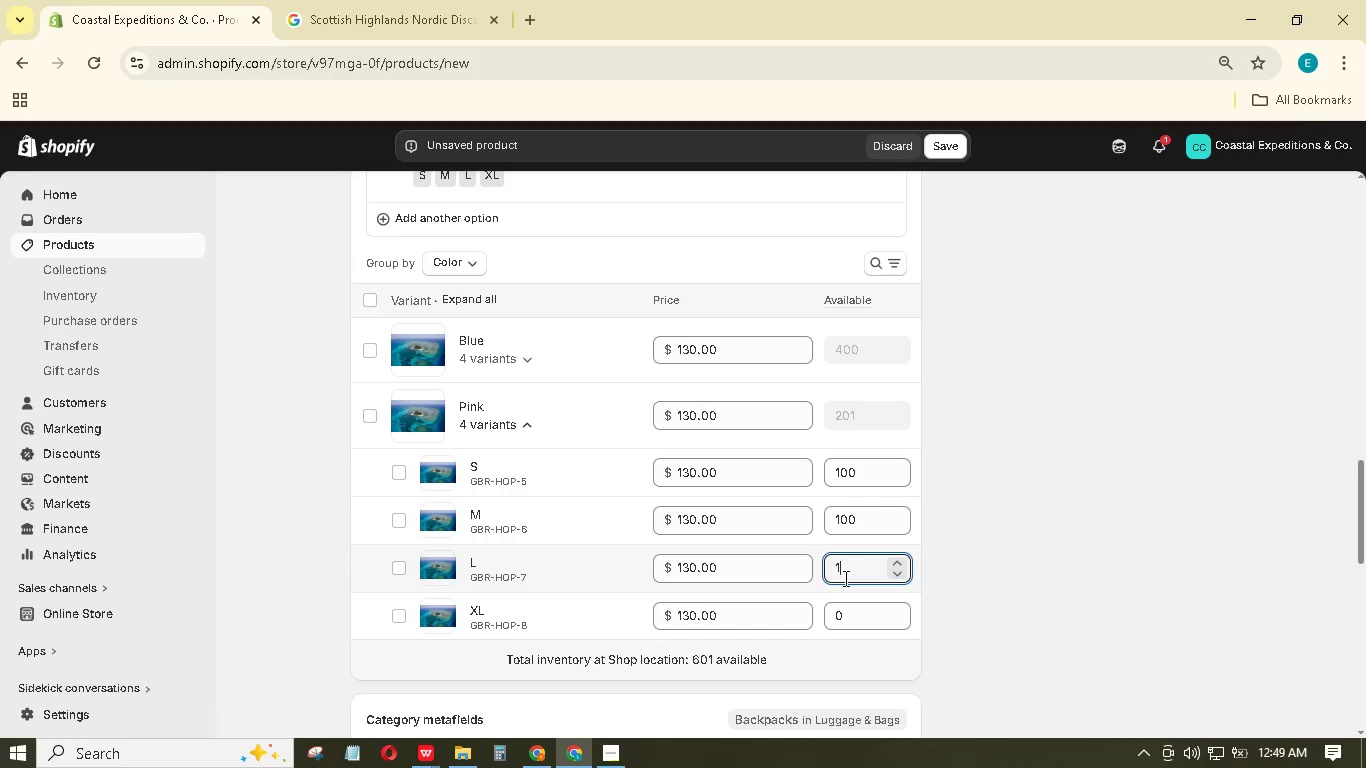 
key(Numpad0)
 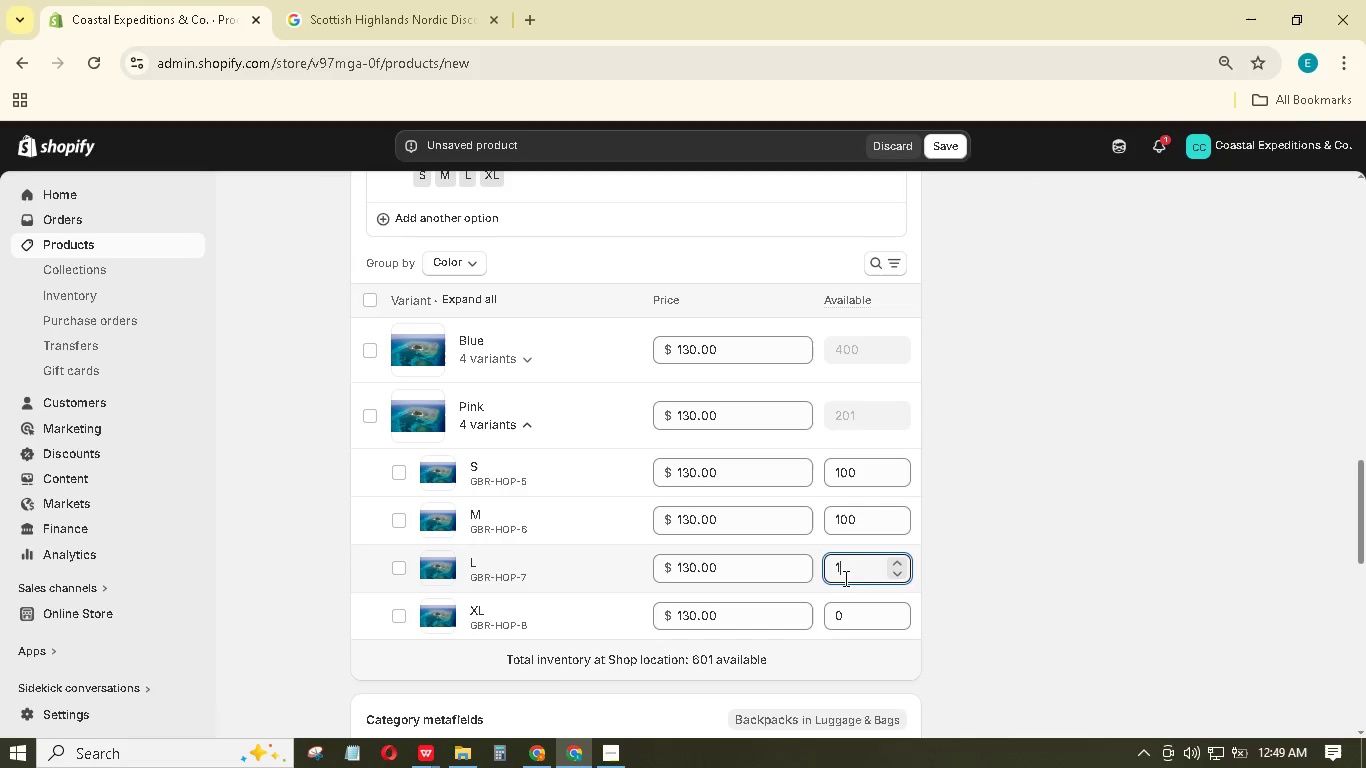 
key(Numpad0)
 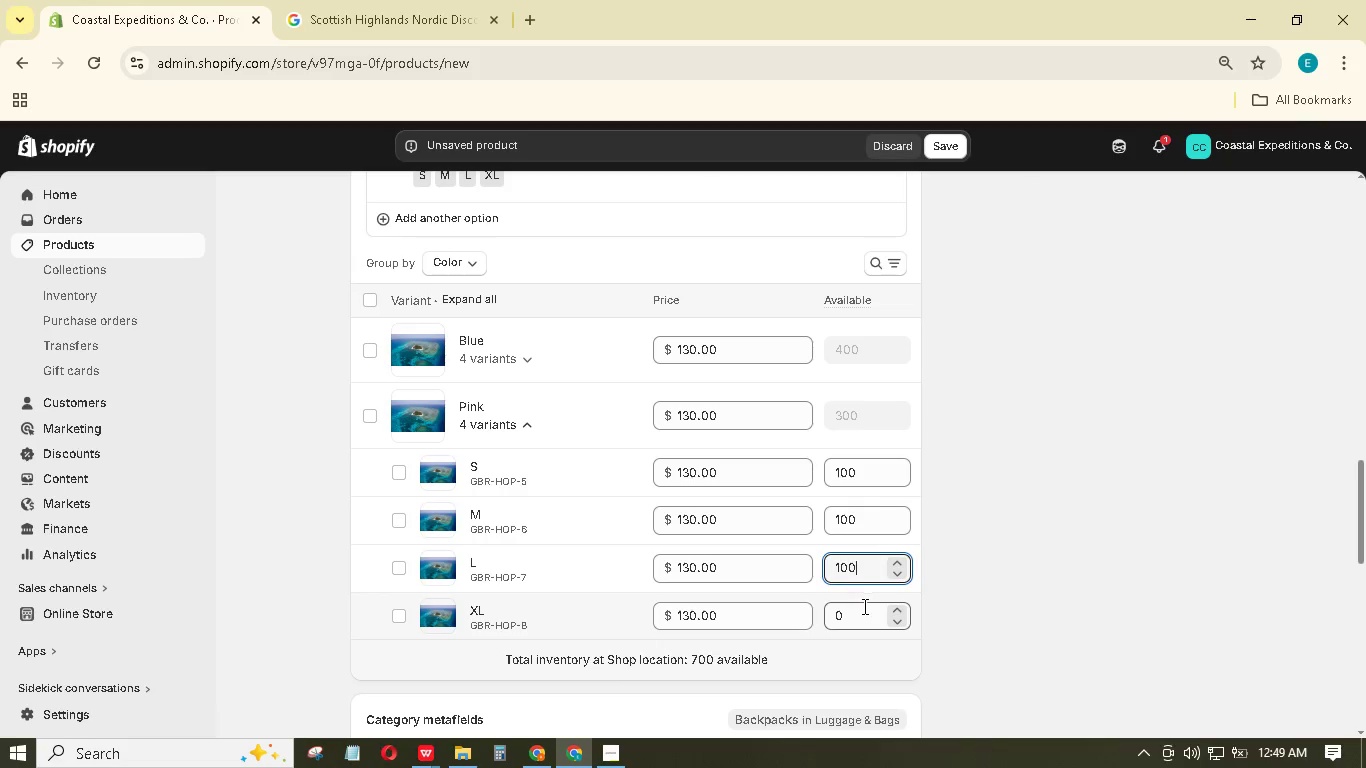 
left_click([858, 607])
 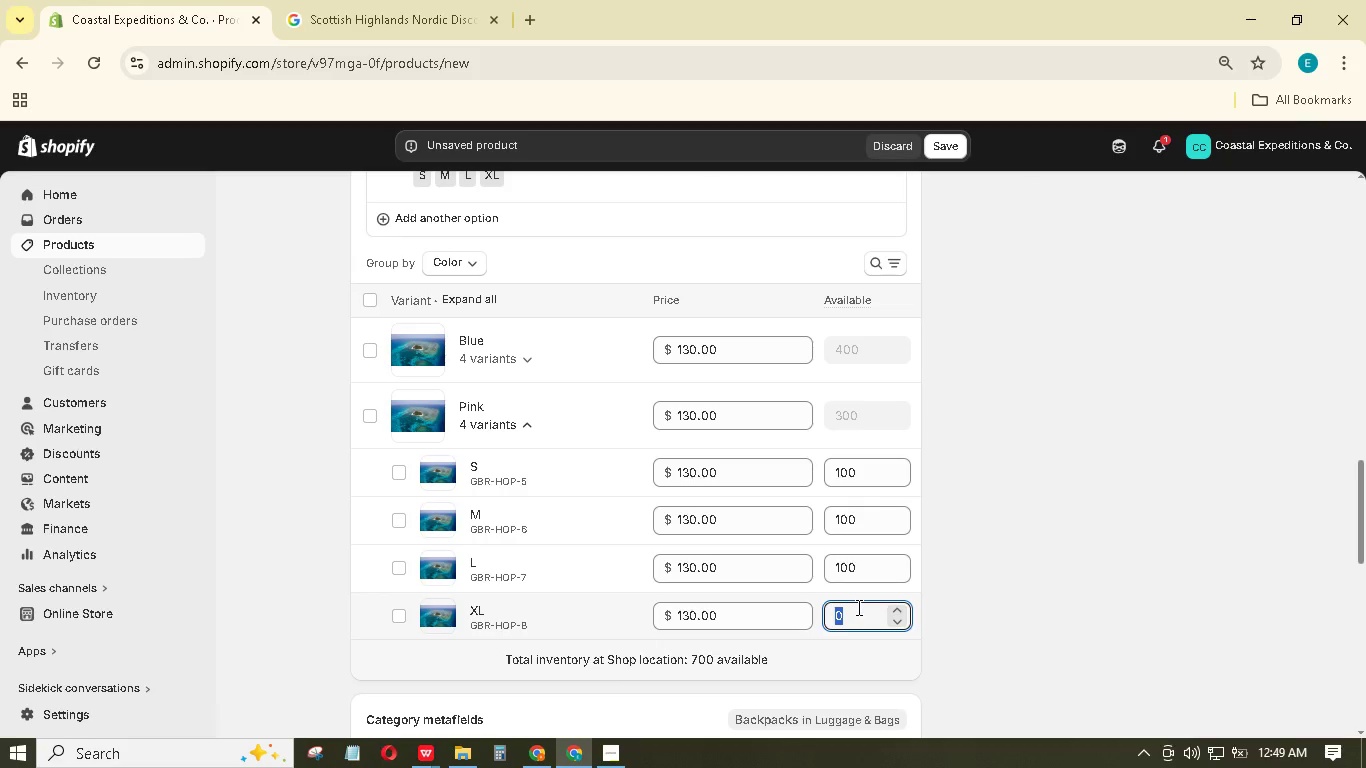 
key(Numpad1)
 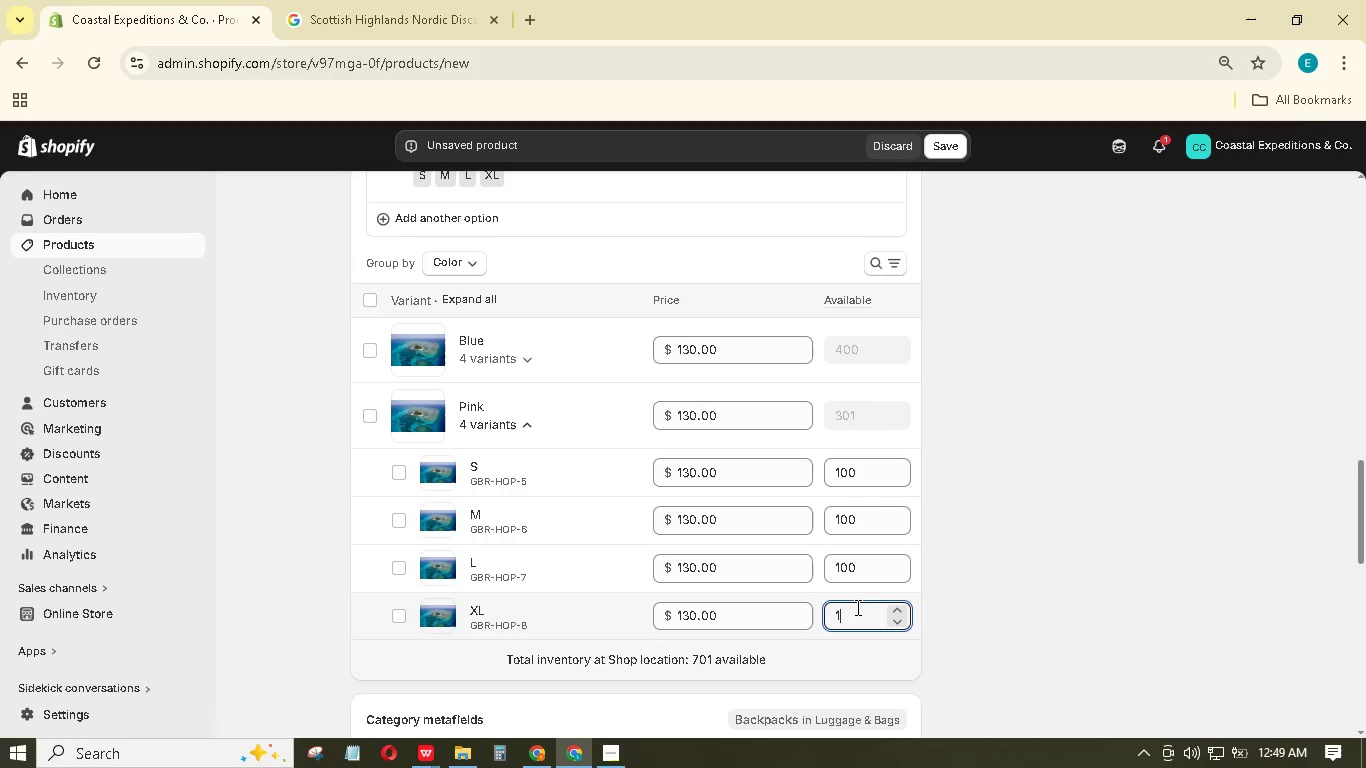 
key(Numpad0)
 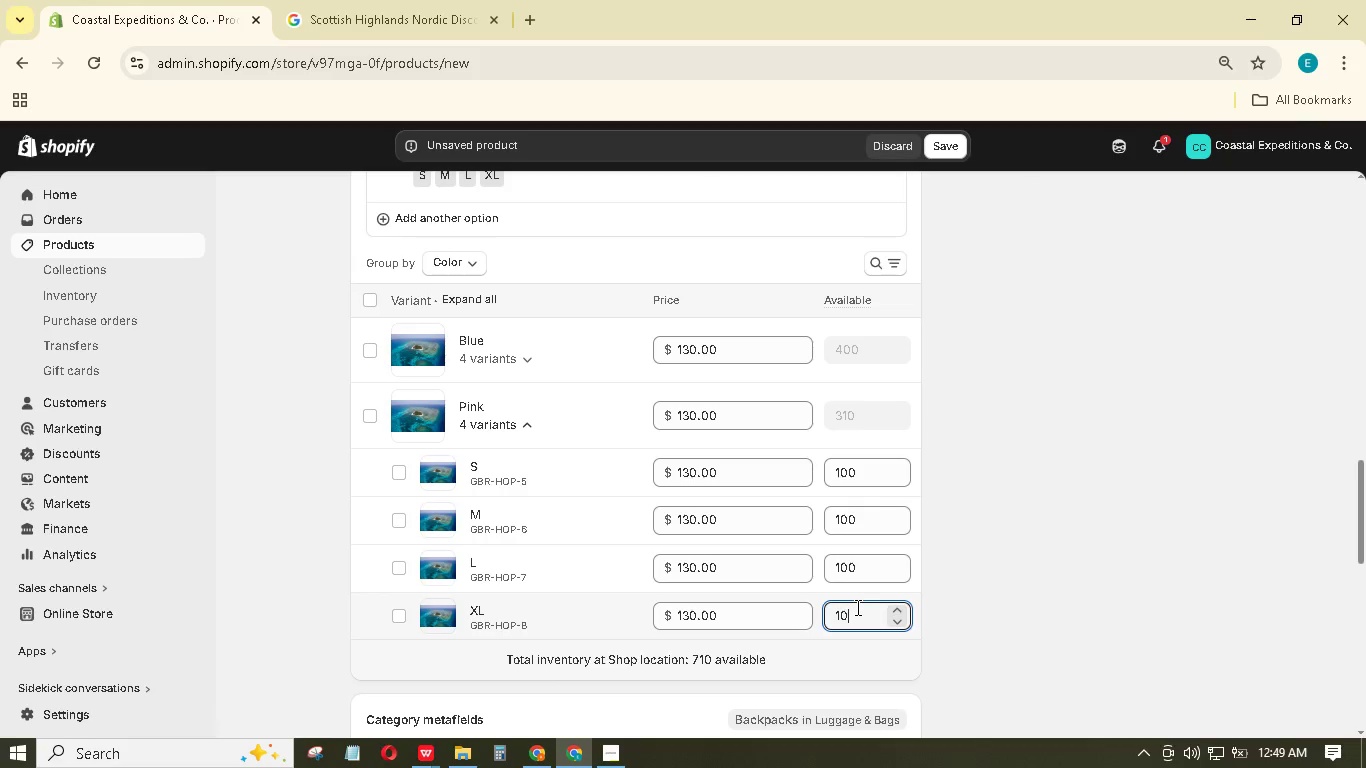 
key(Numpad0)
 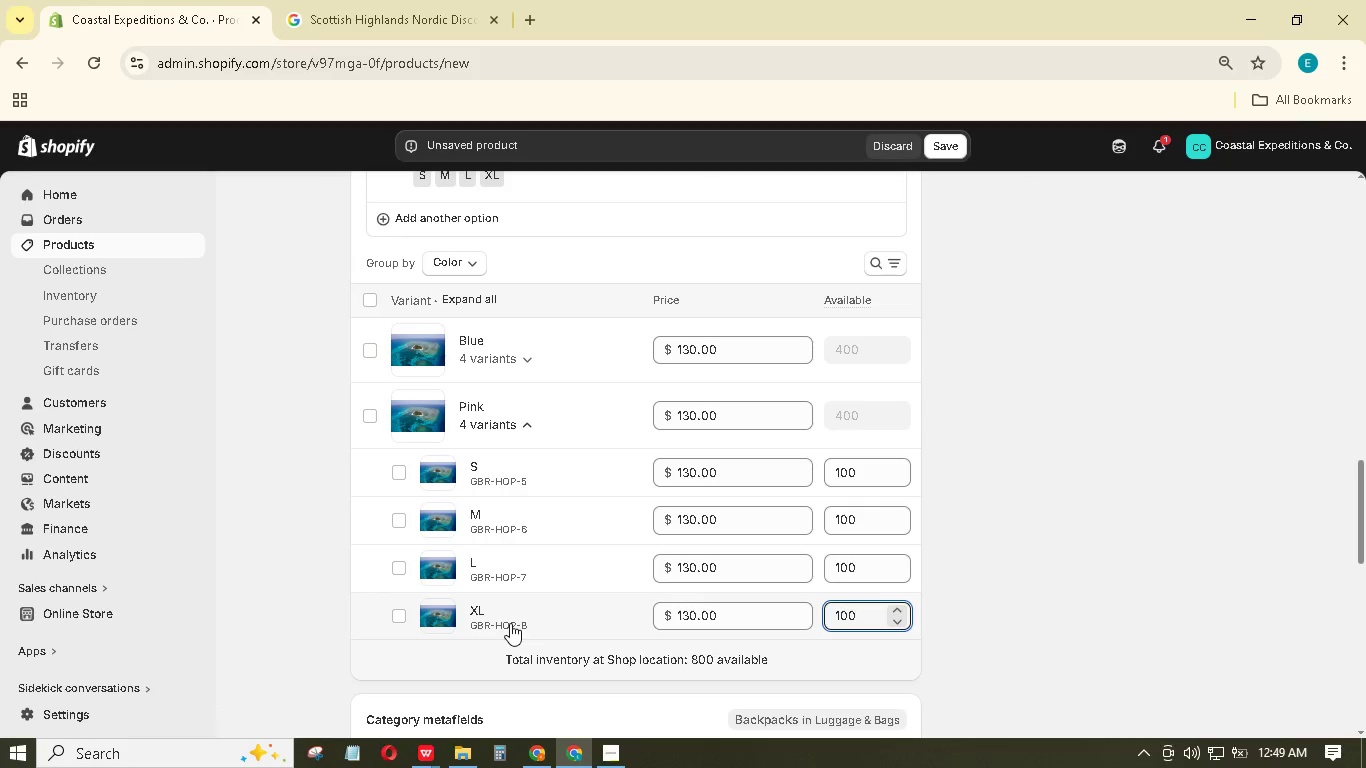 
left_click([510, 623])
 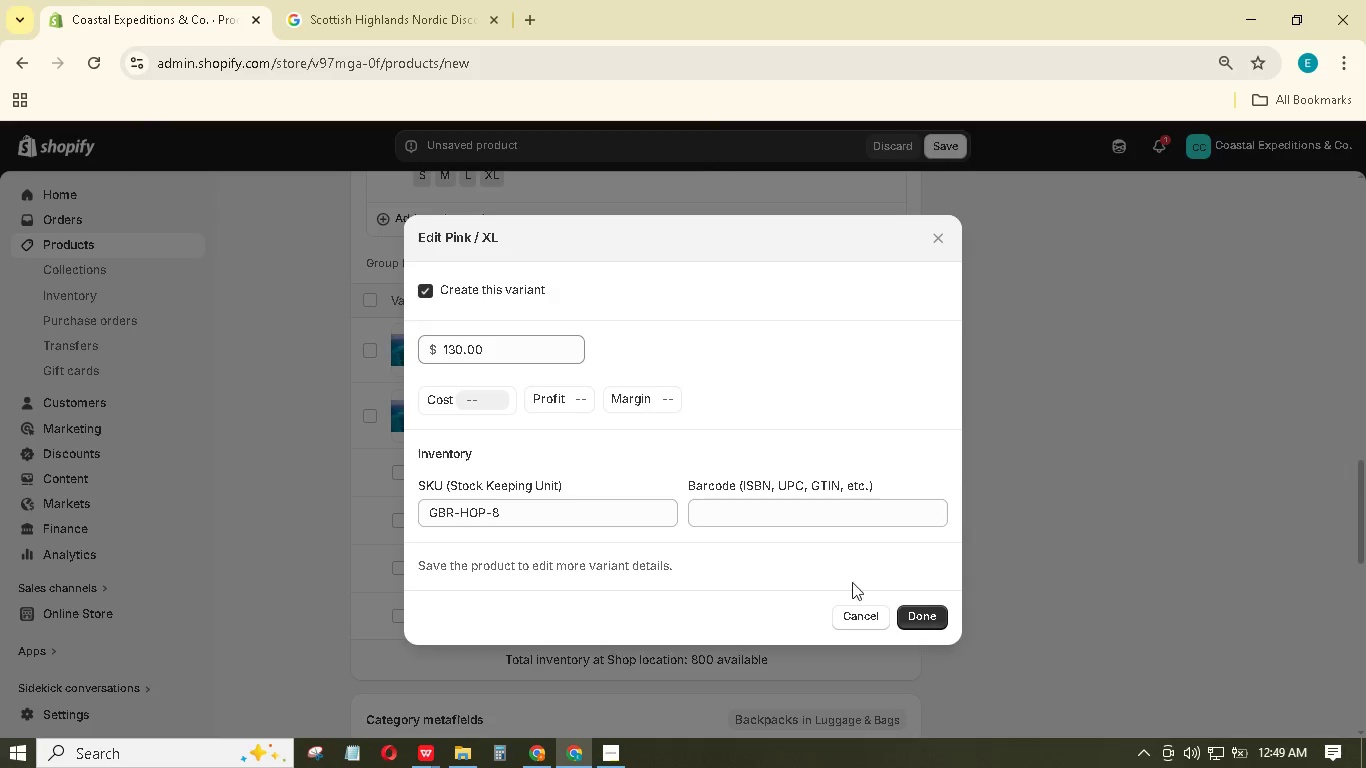 
wait(9.73)
 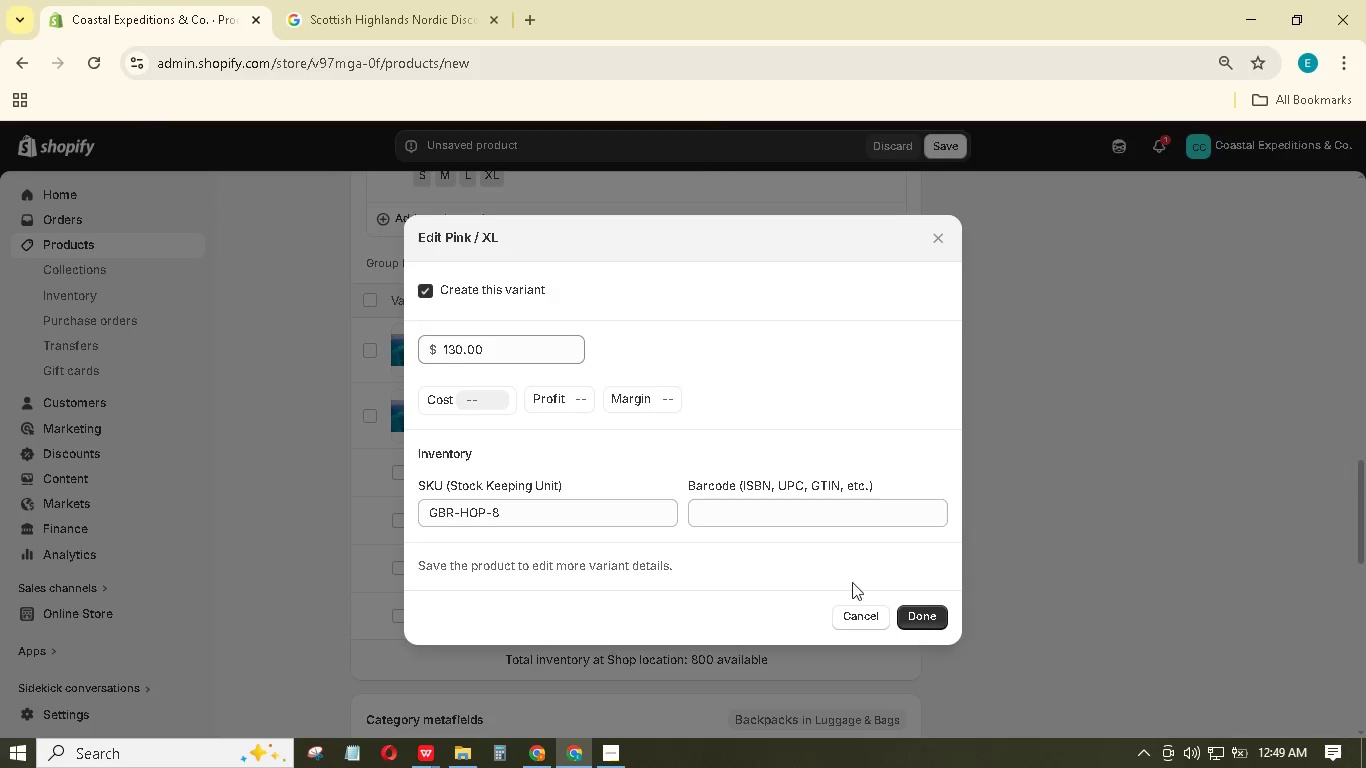 
key(Backspace)
type(XLP)
 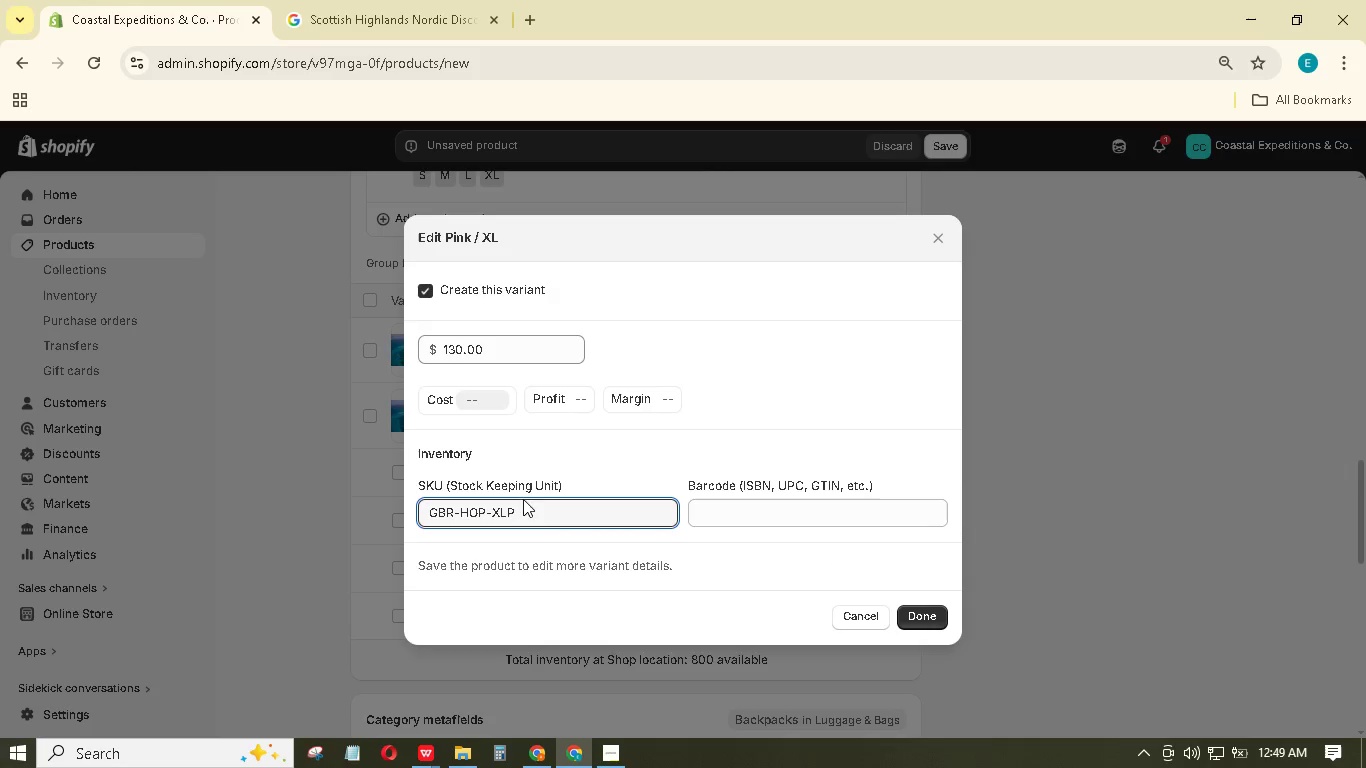 
left_click([930, 617])
 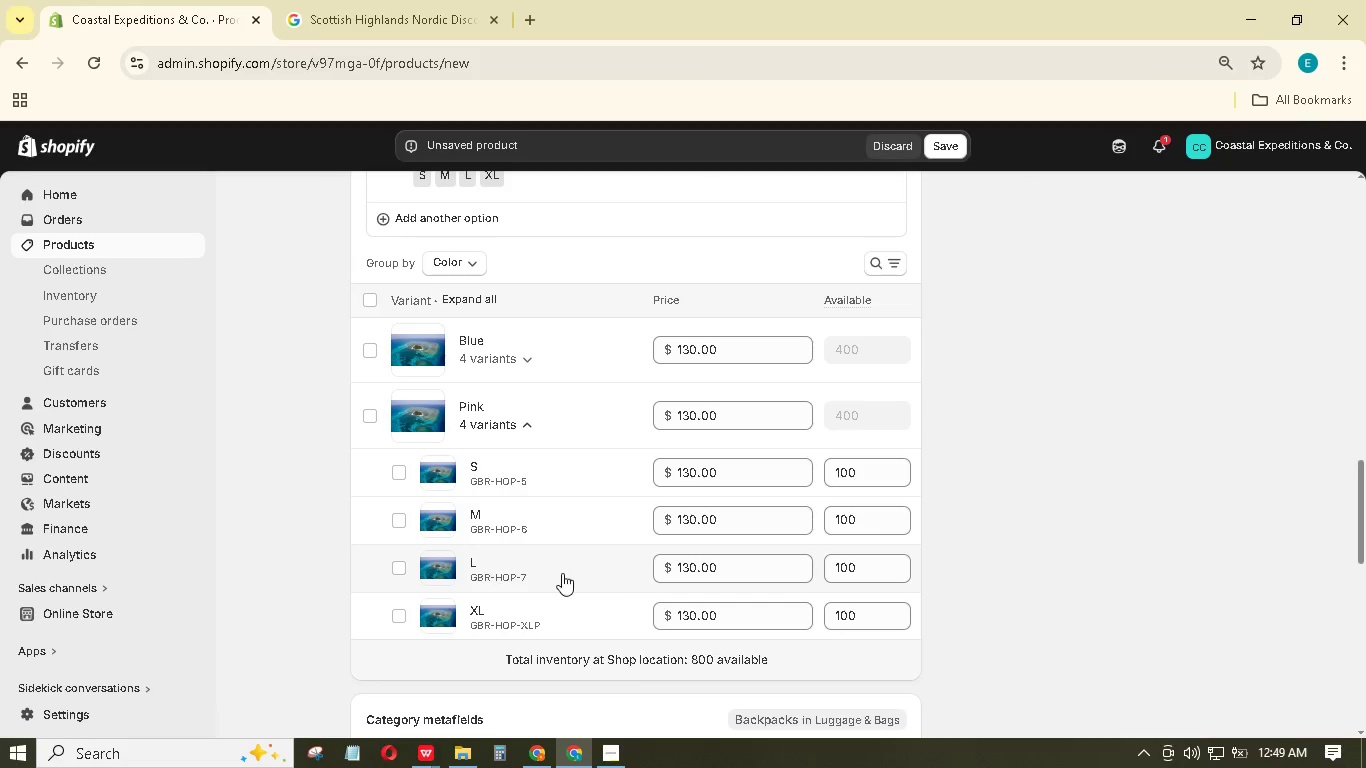 
left_click([562, 573])
 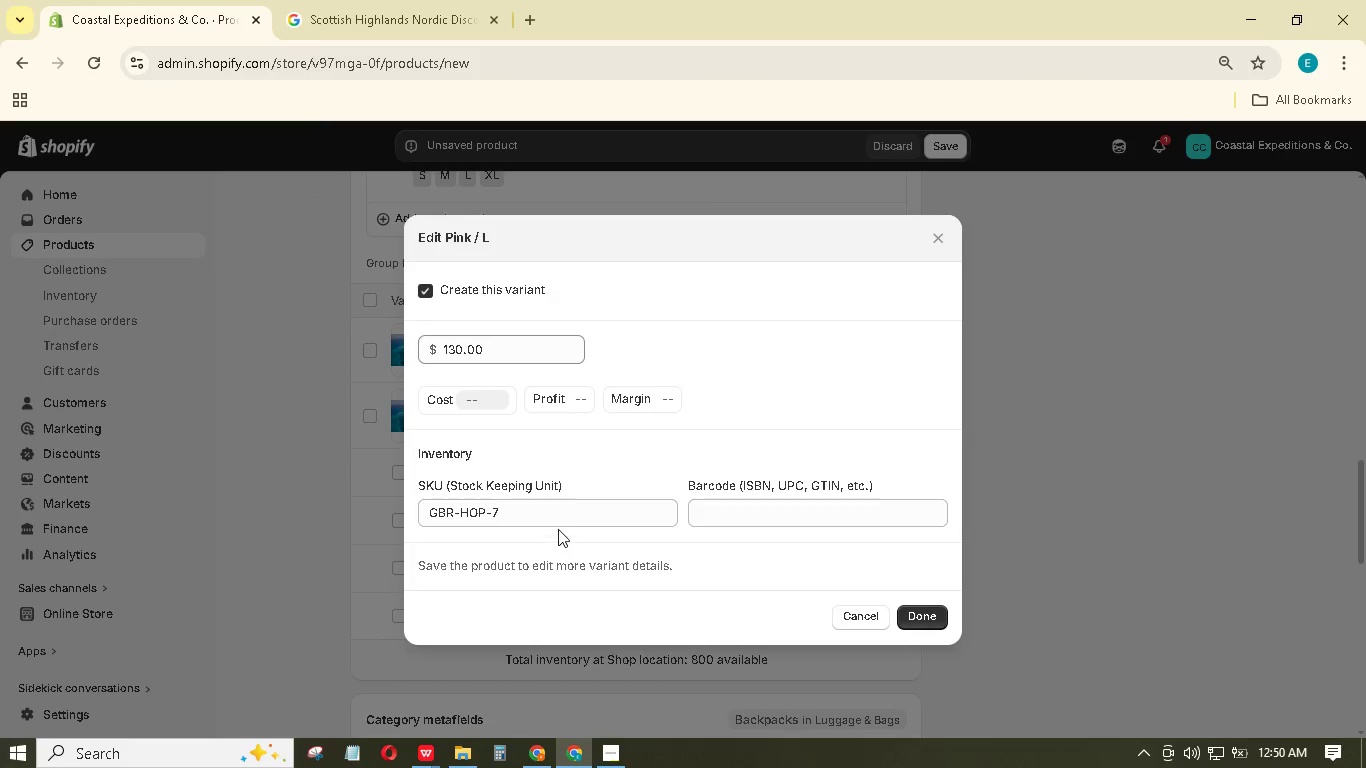 
left_click([563, 509])
 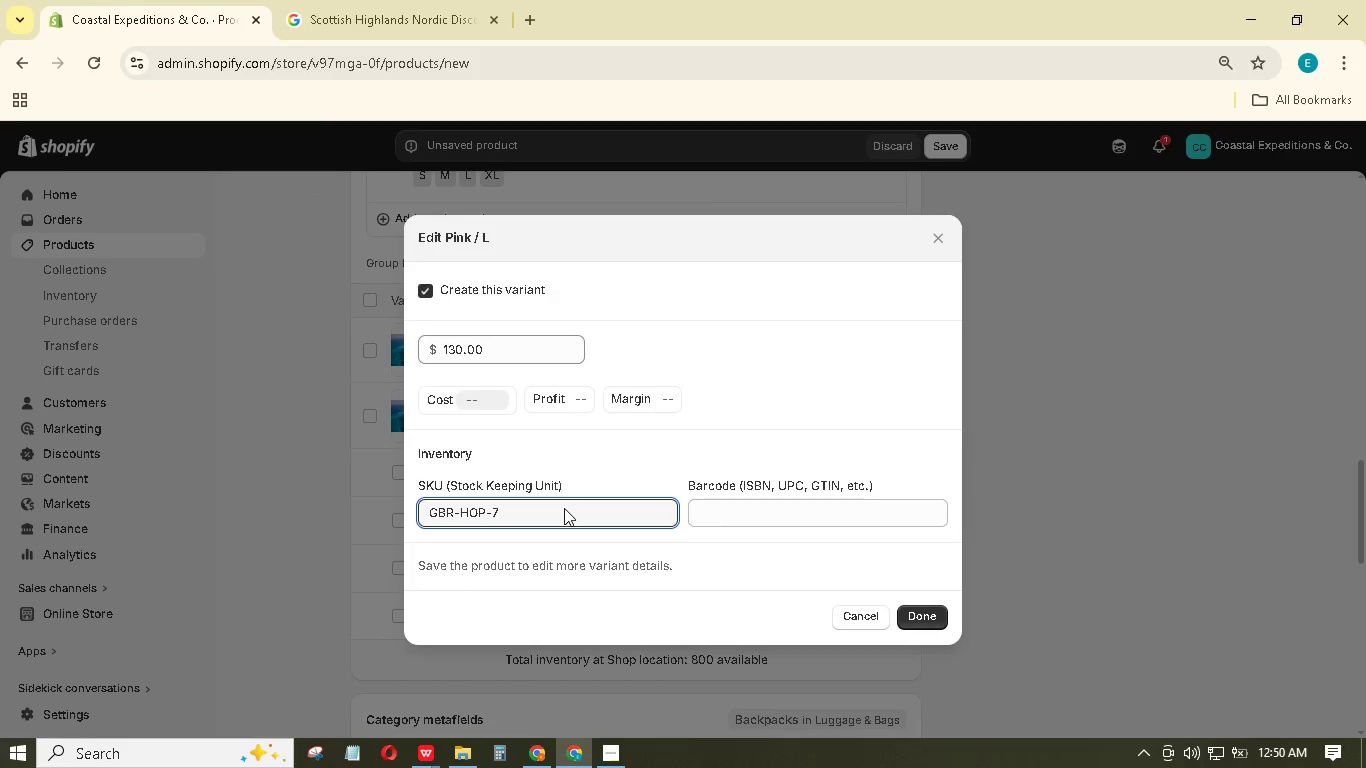 
key(Backspace)
type(LP)
 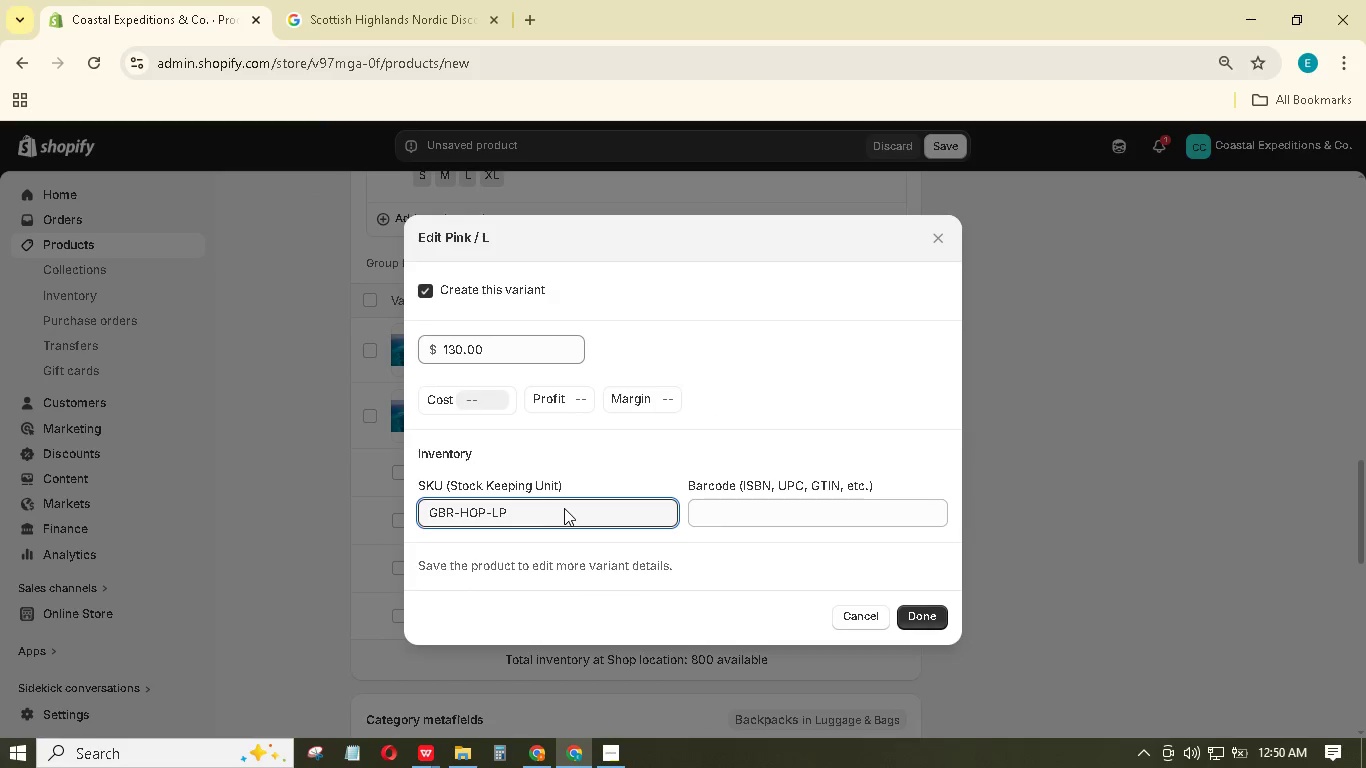 
left_click([916, 616])
 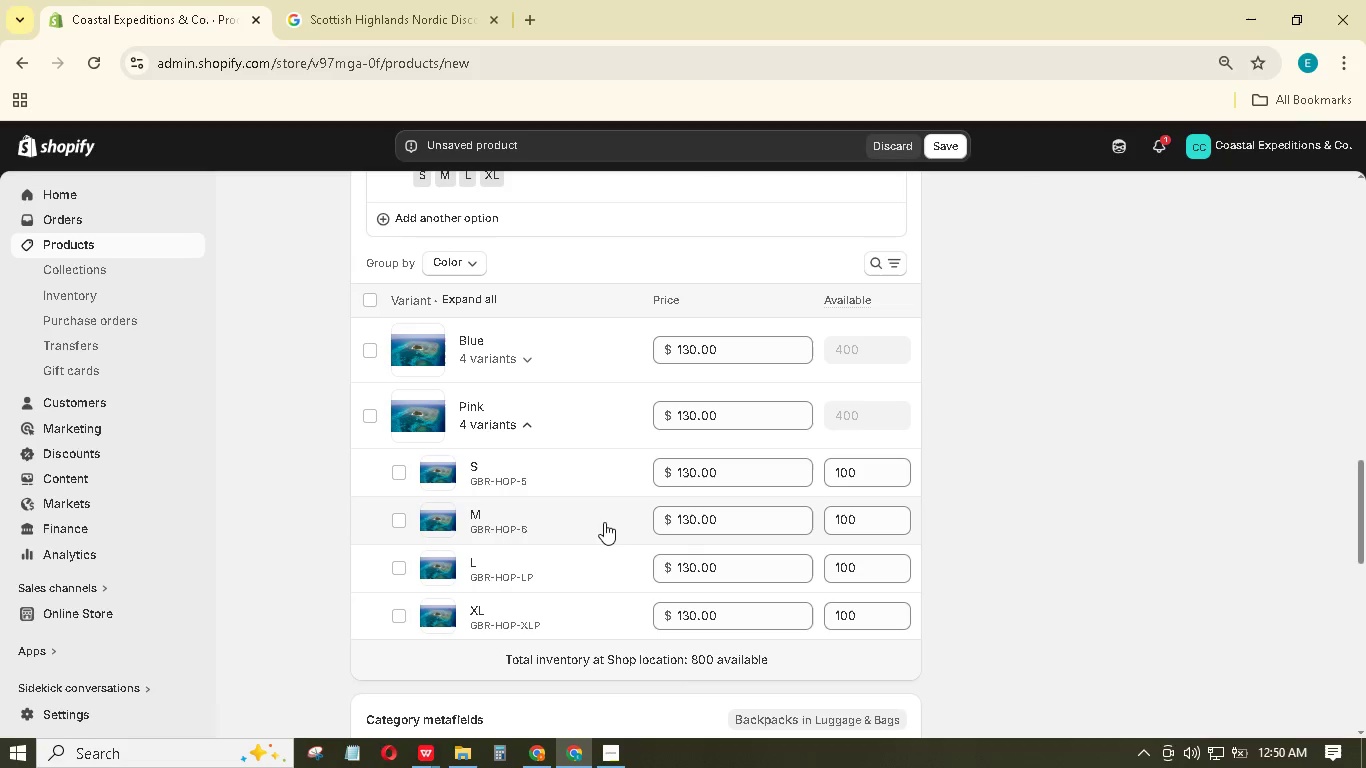 
left_click([599, 527])
 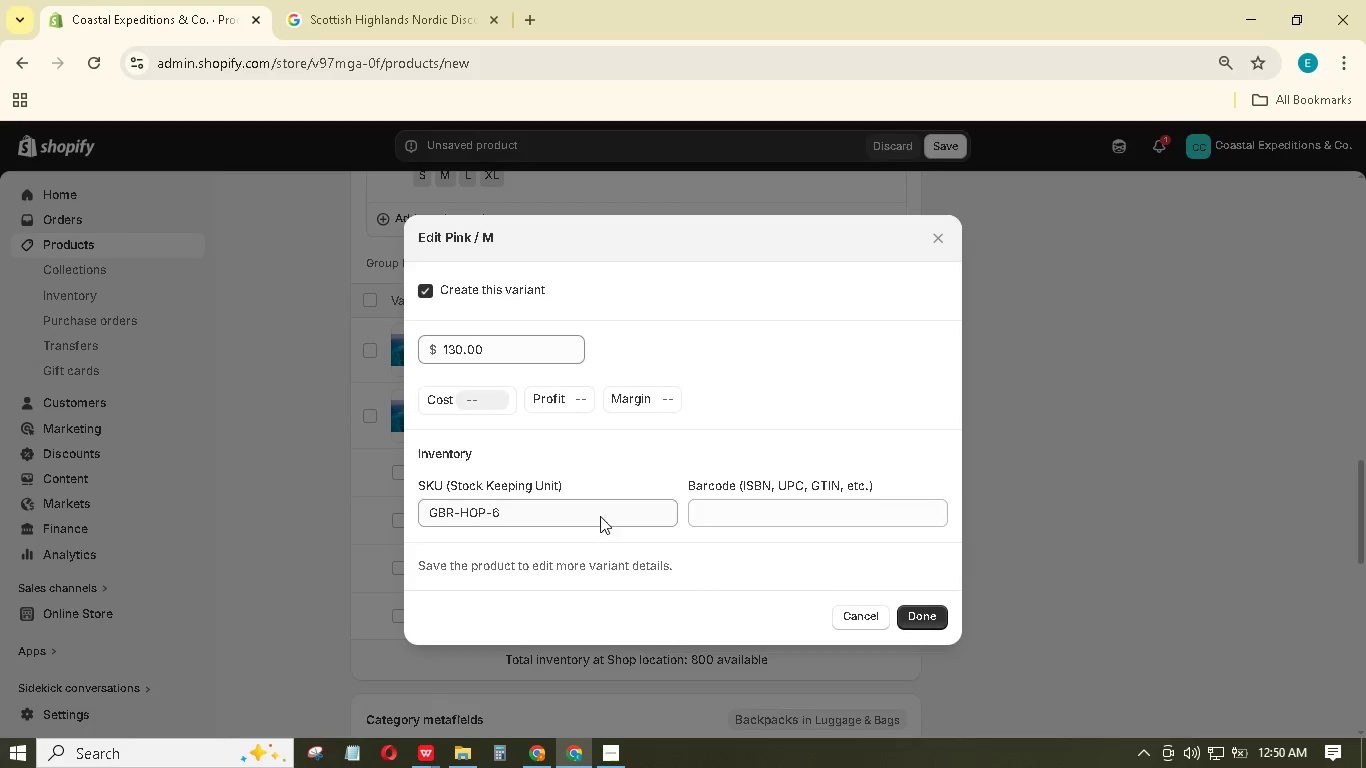 
left_click([599, 514])
 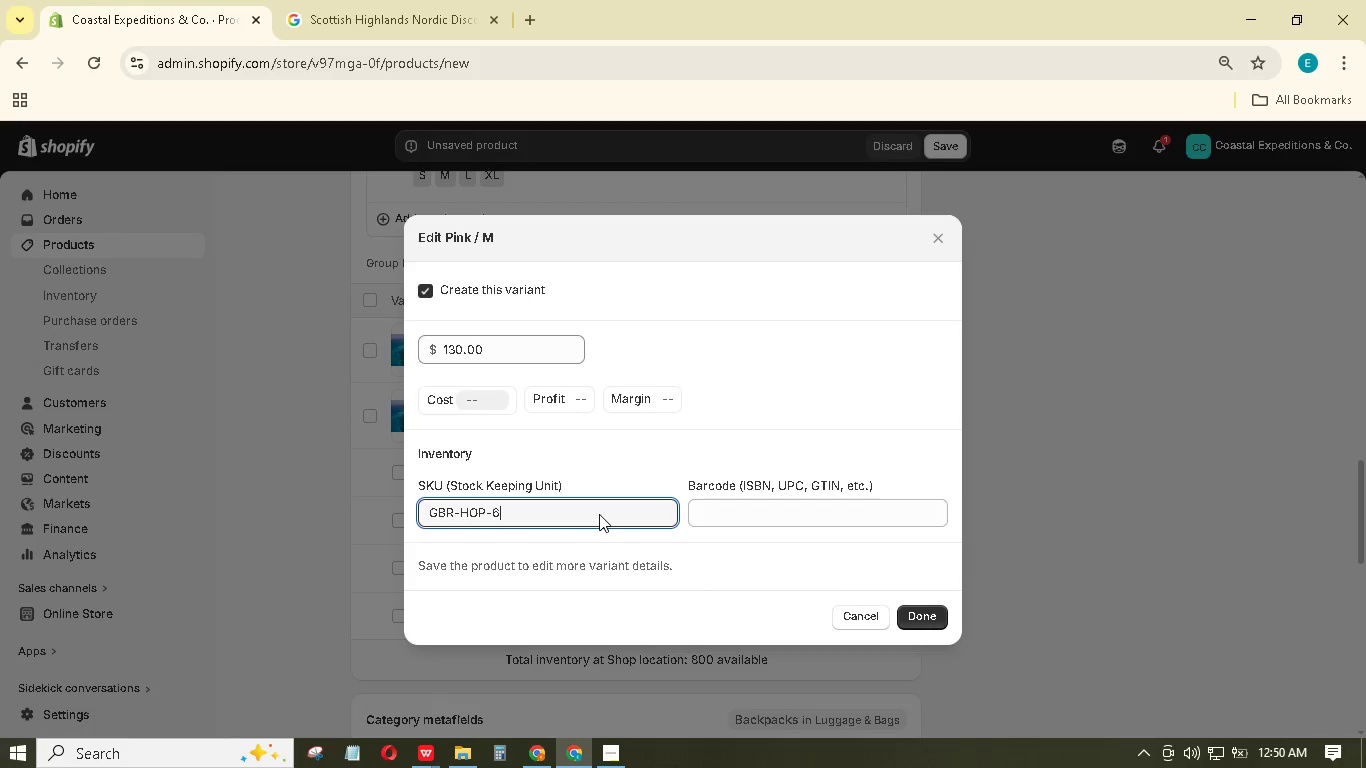 
key(Backspace)
type(MP)
 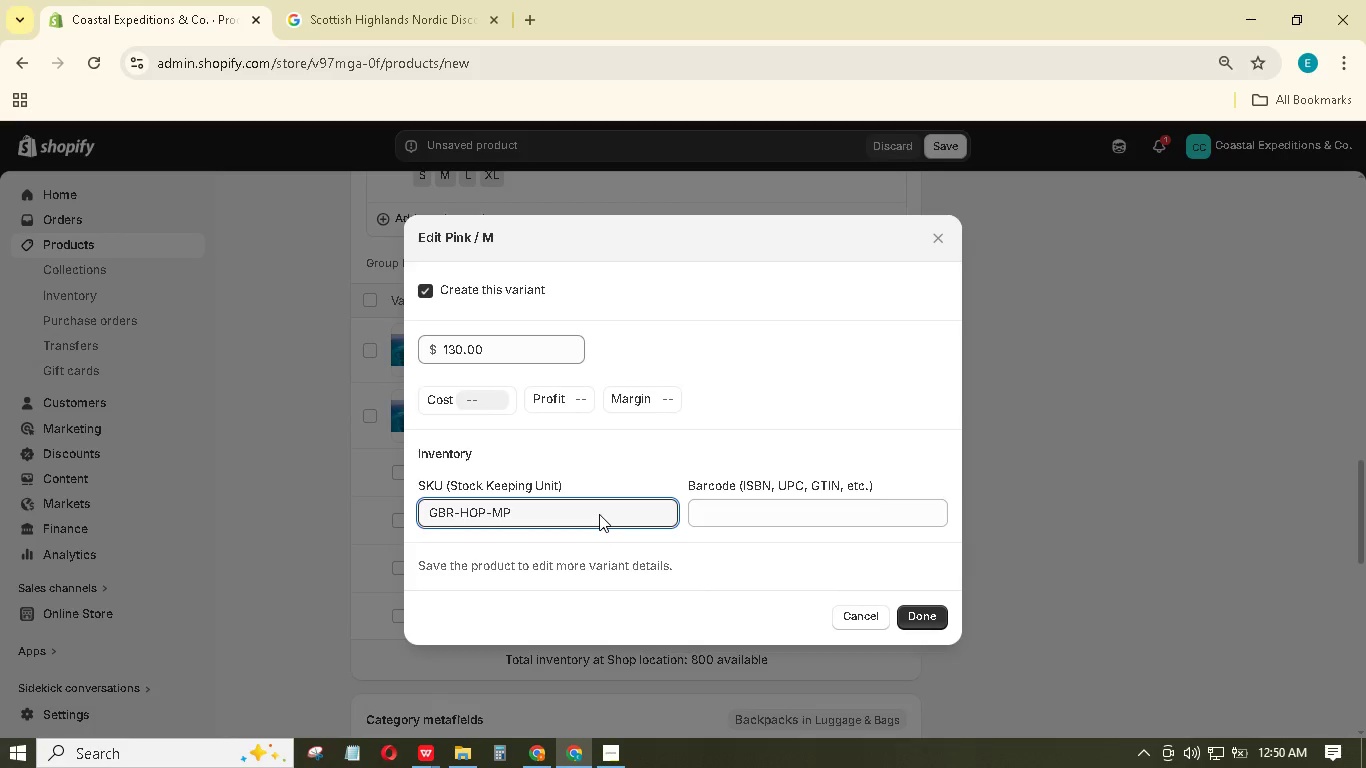 
left_click([928, 602])
 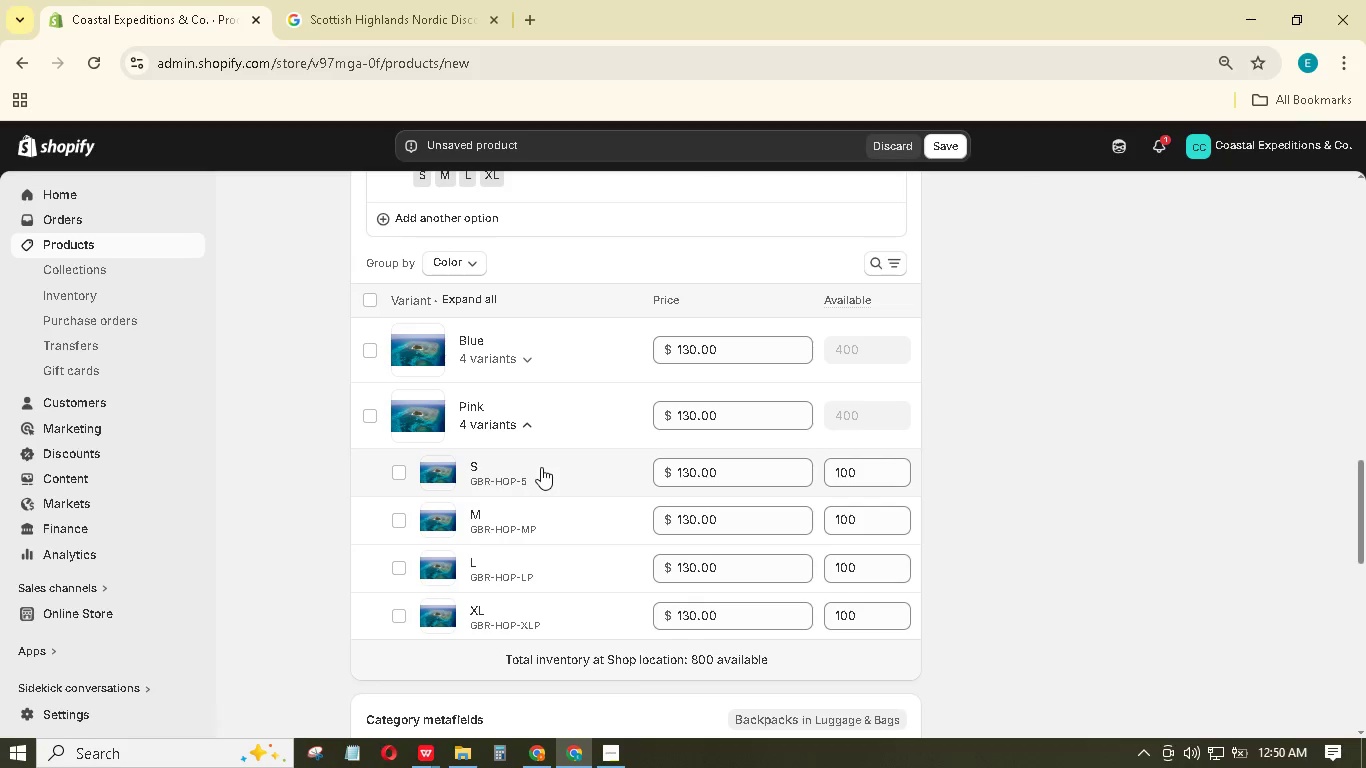 
double_click([556, 467])
 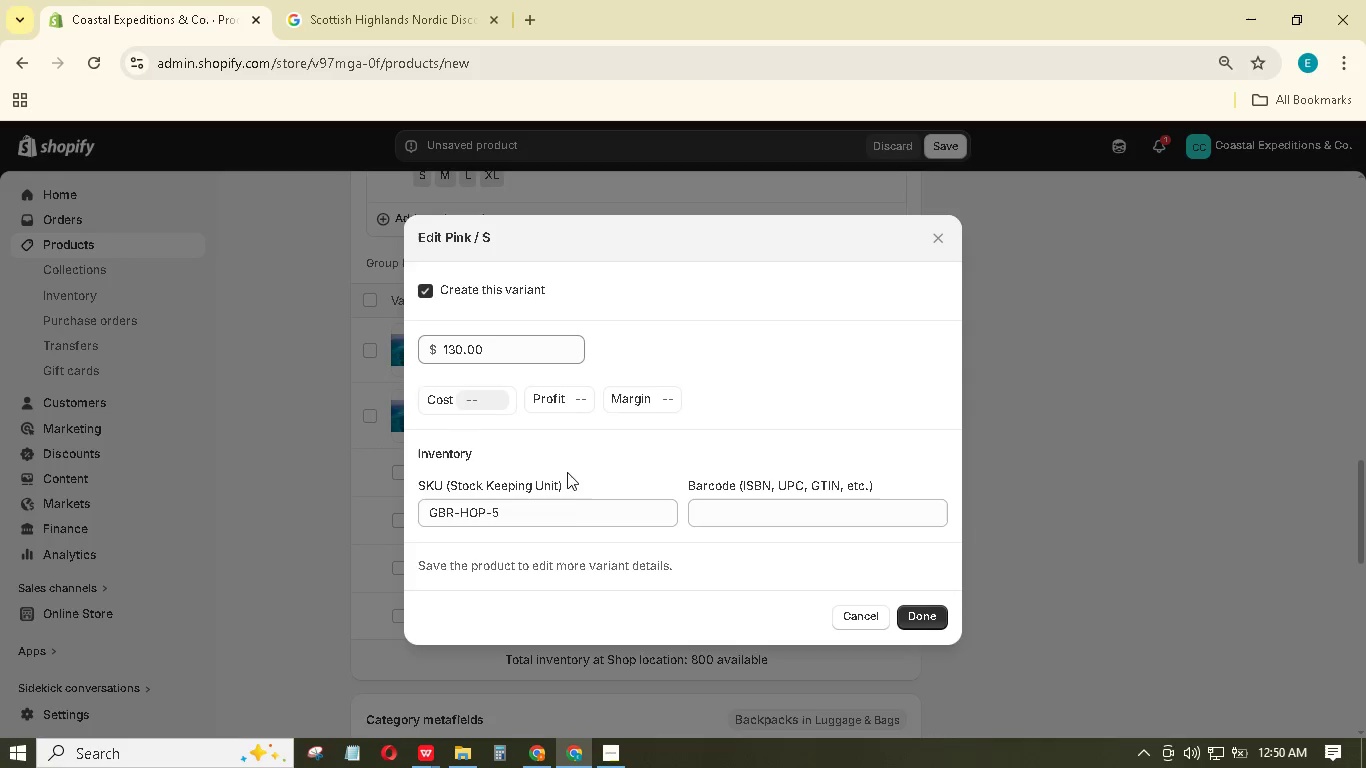 
left_click([577, 509])
 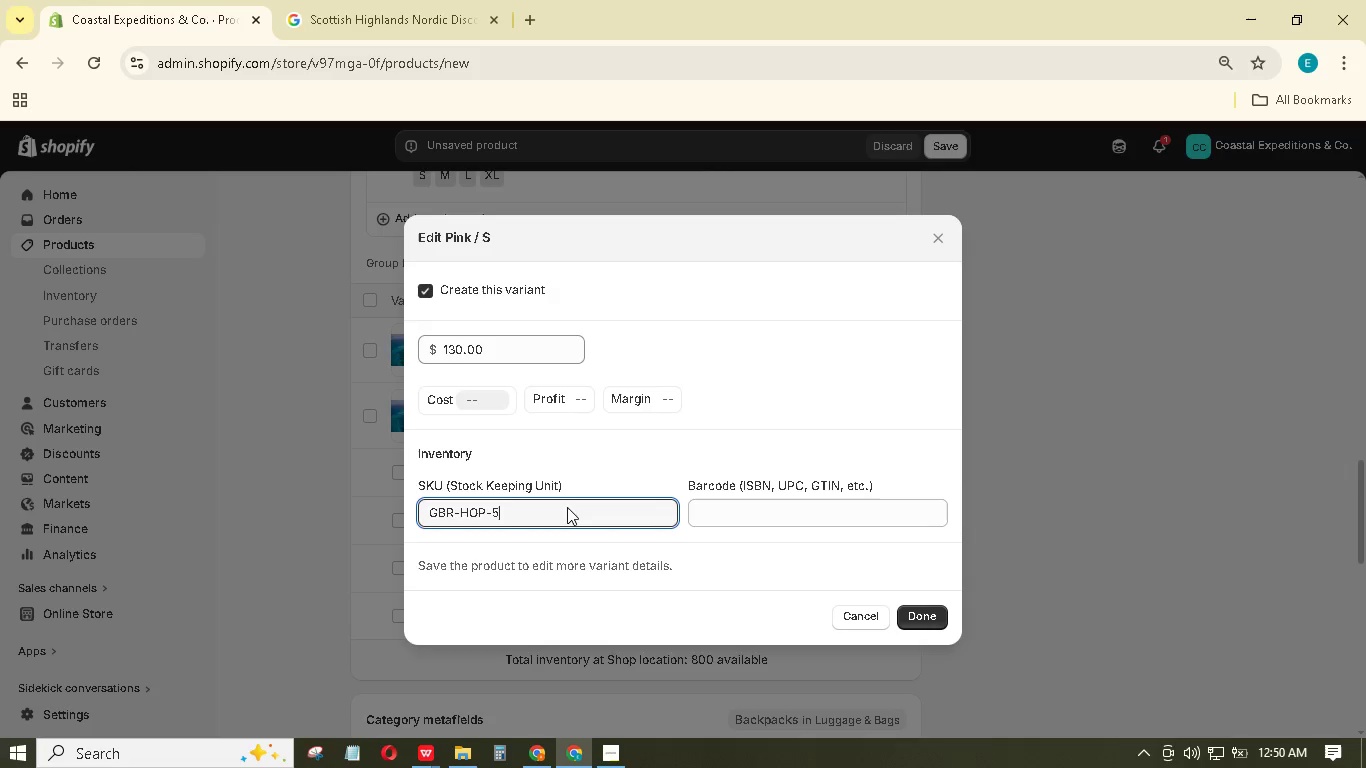 
key(Backspace)
type(SP)
 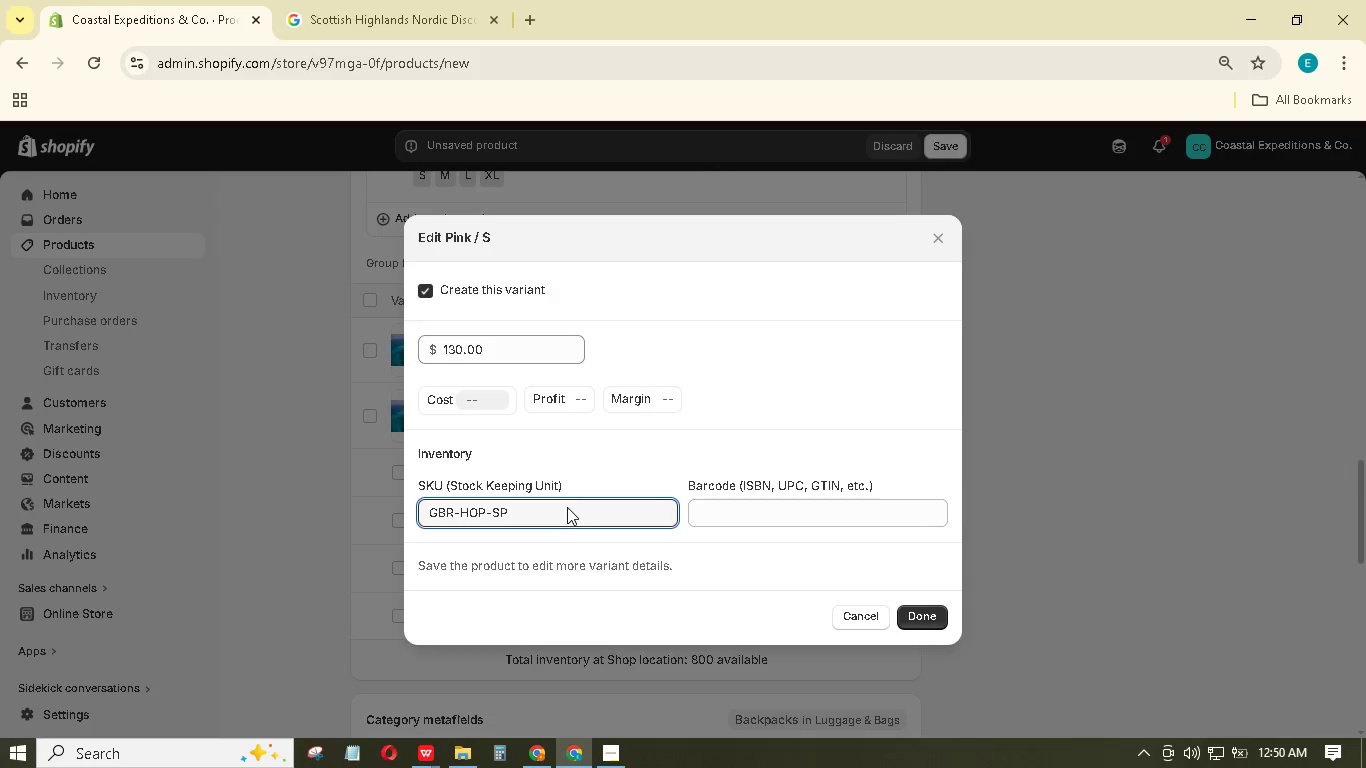 
left_click([915, 614])
 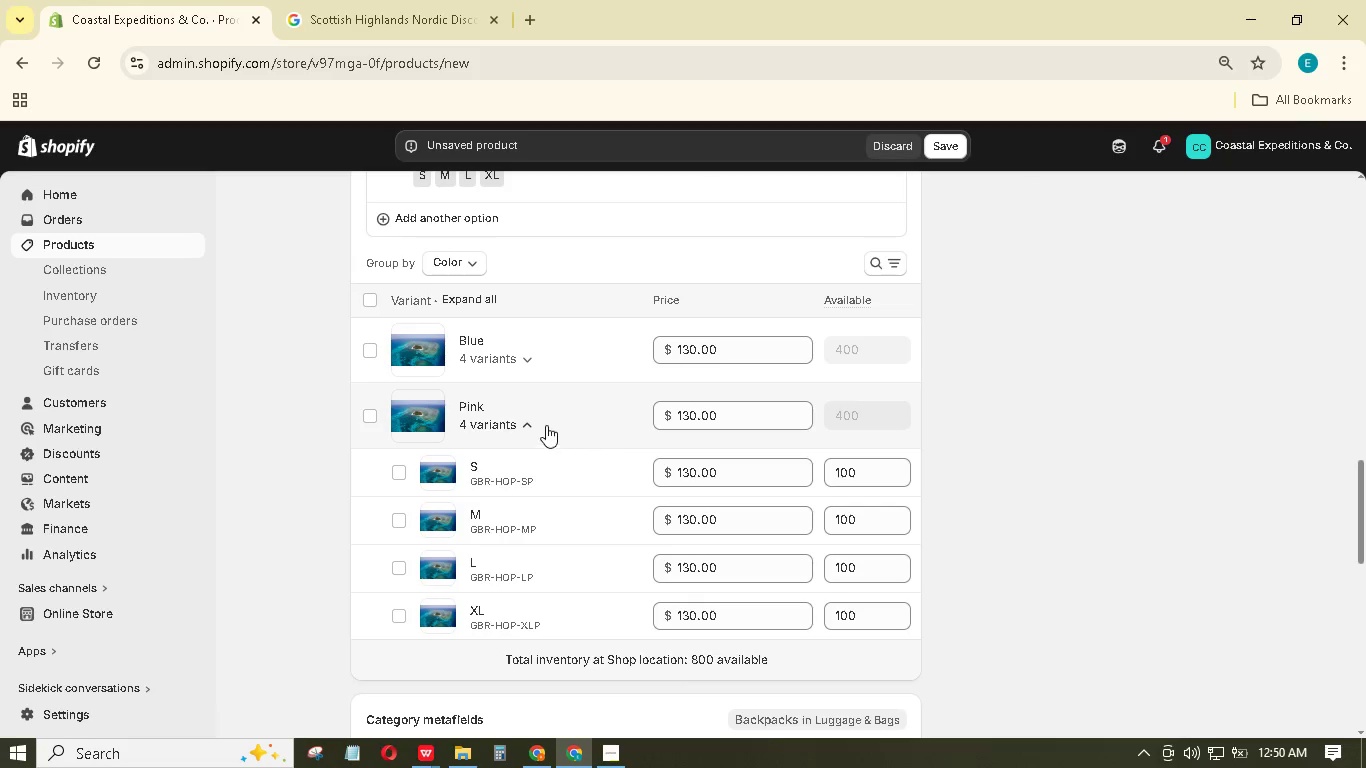 
double_click([520, 350])
 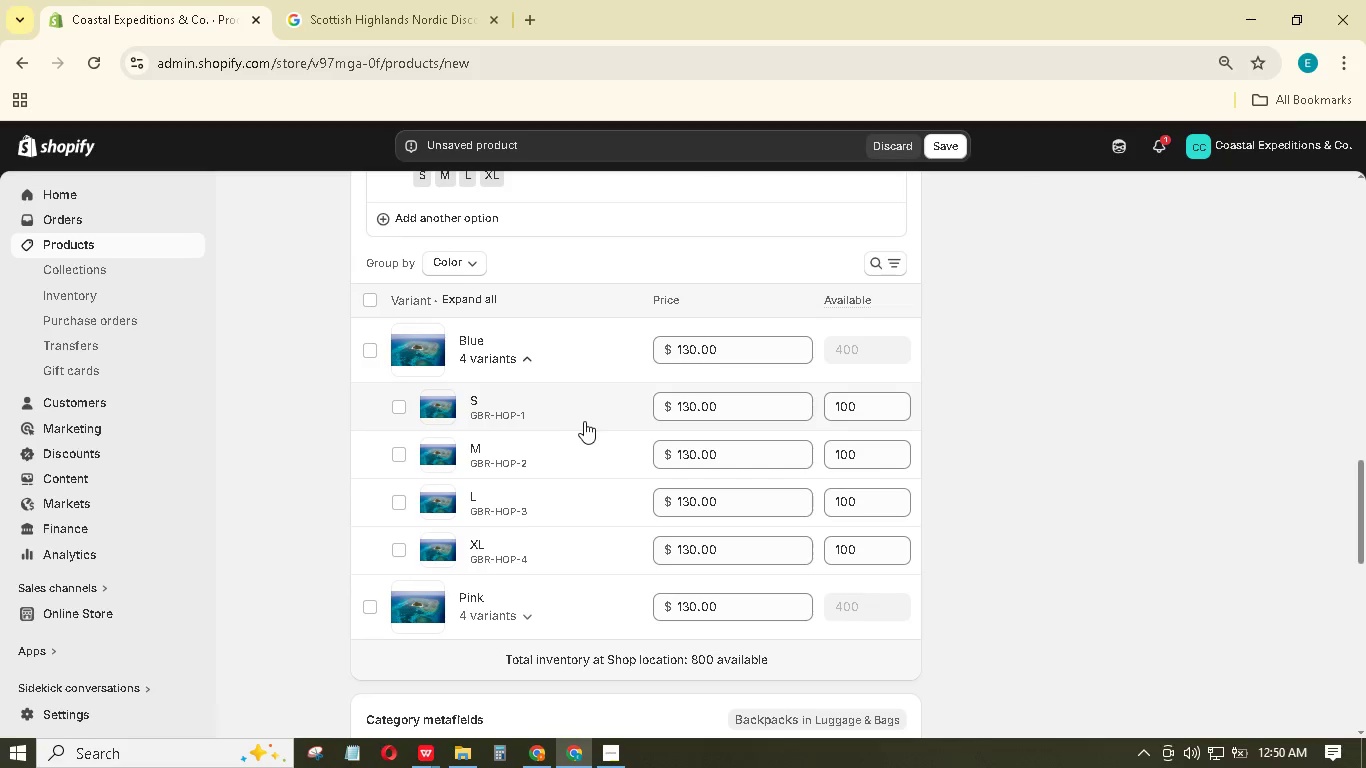 
left_click([586, 421])
 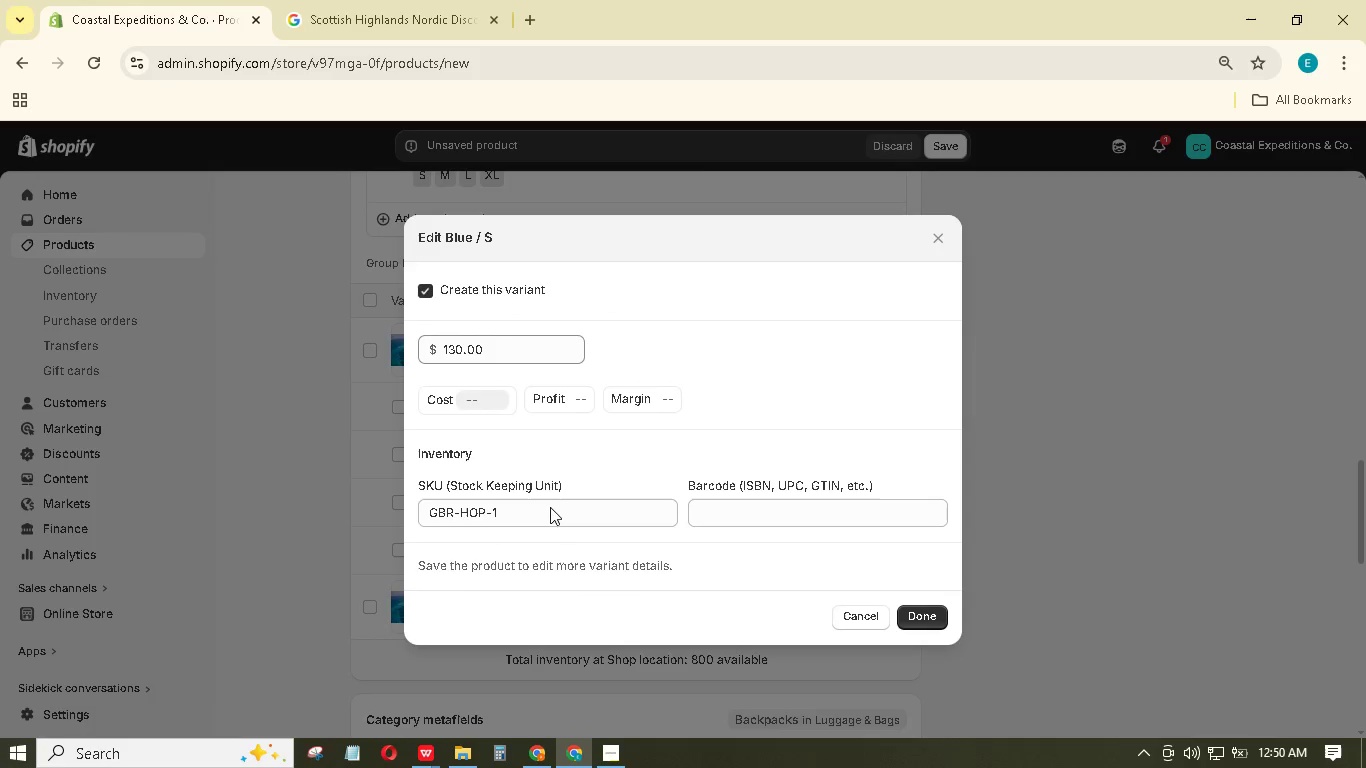 
left_click([565, 507])
 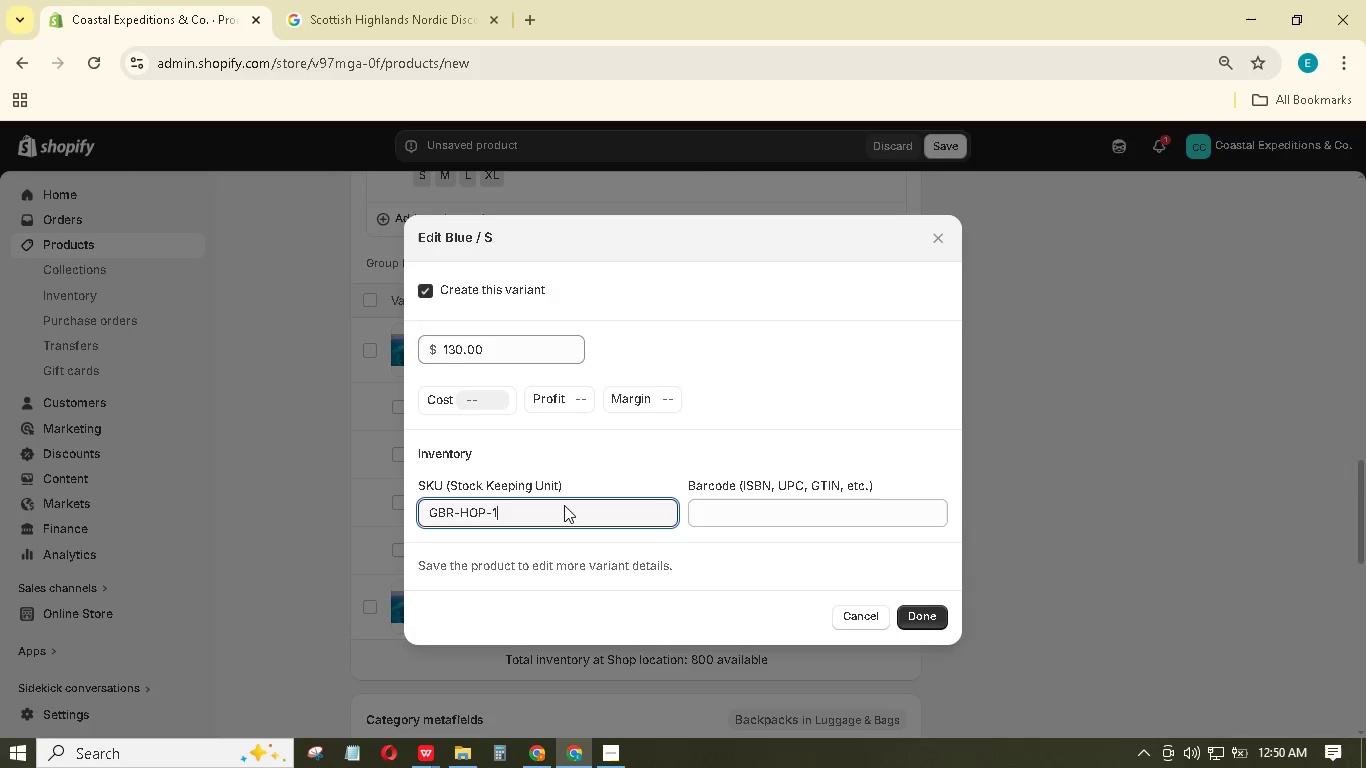 
key(Backspace)
type(SB)
 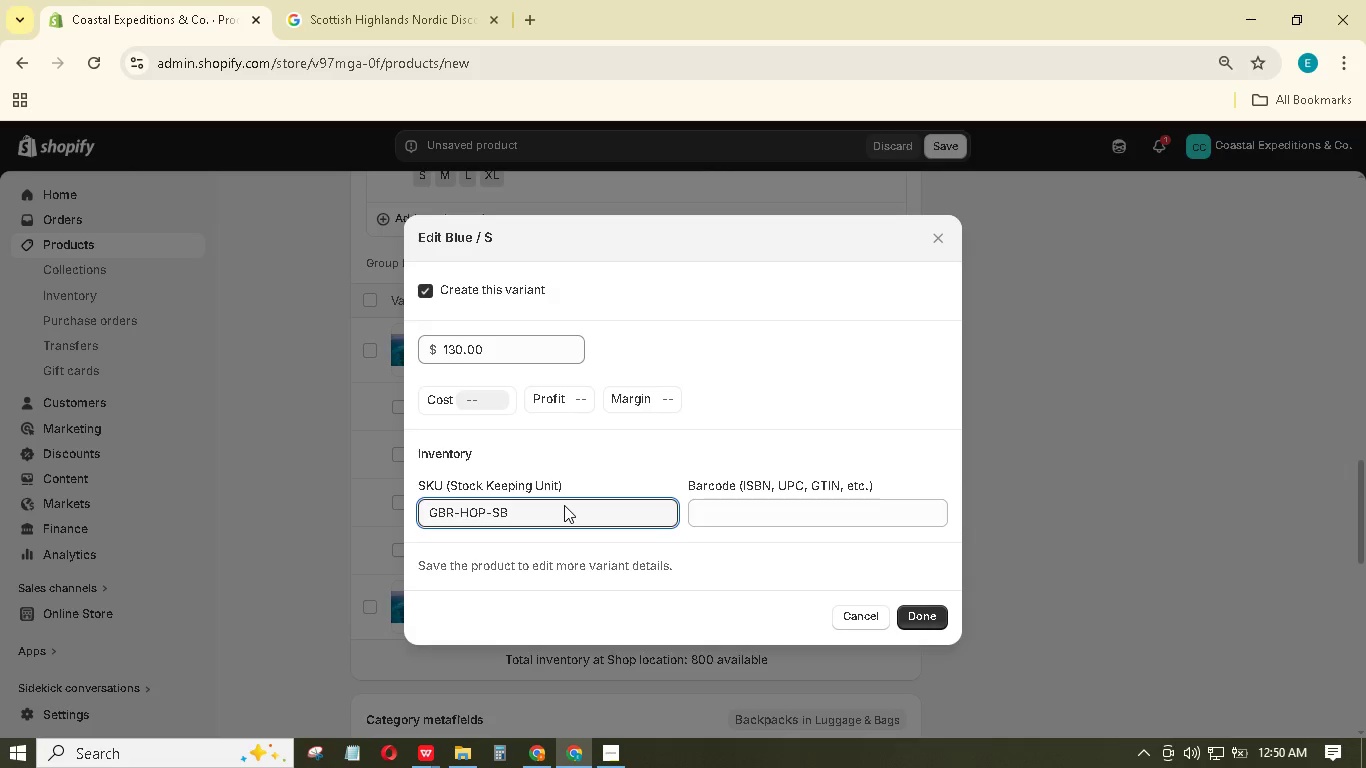 
left_click([908, 615])
 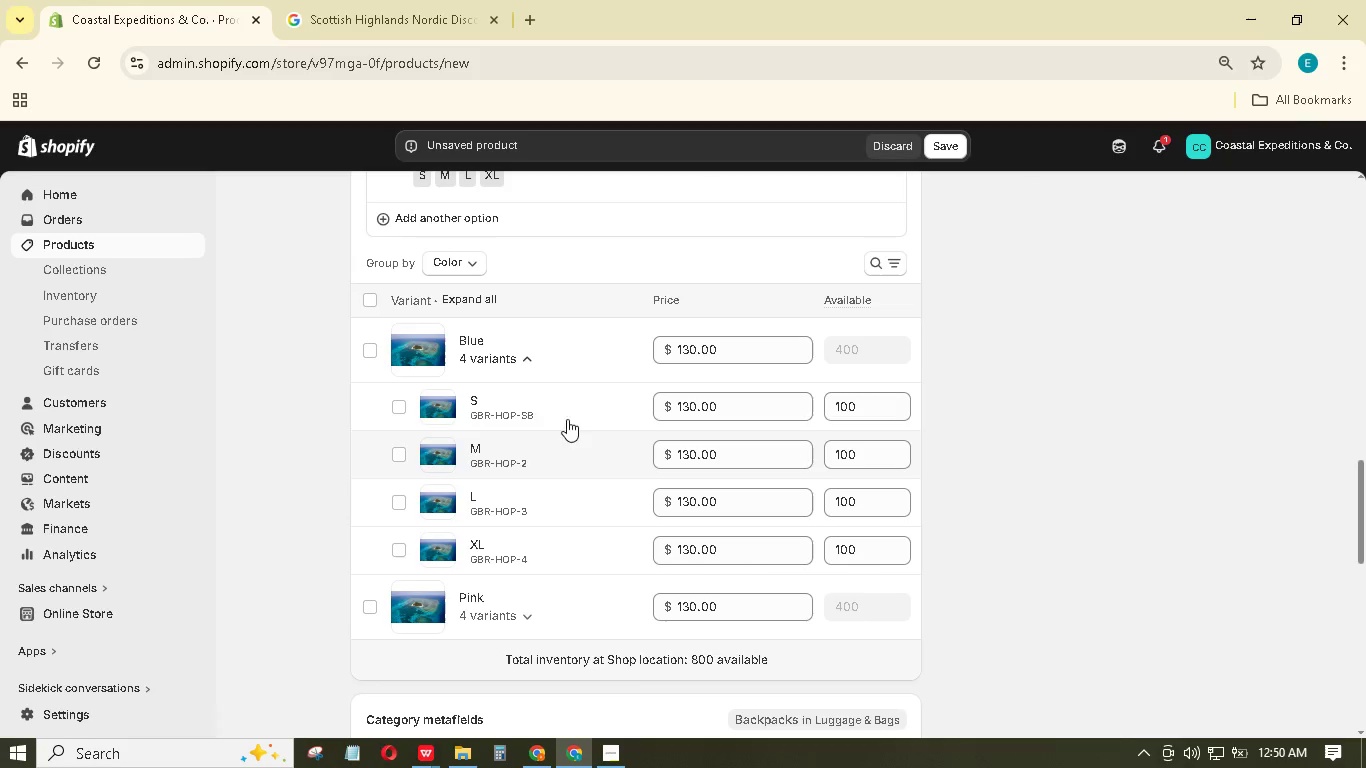 
left_click([554, 456])
 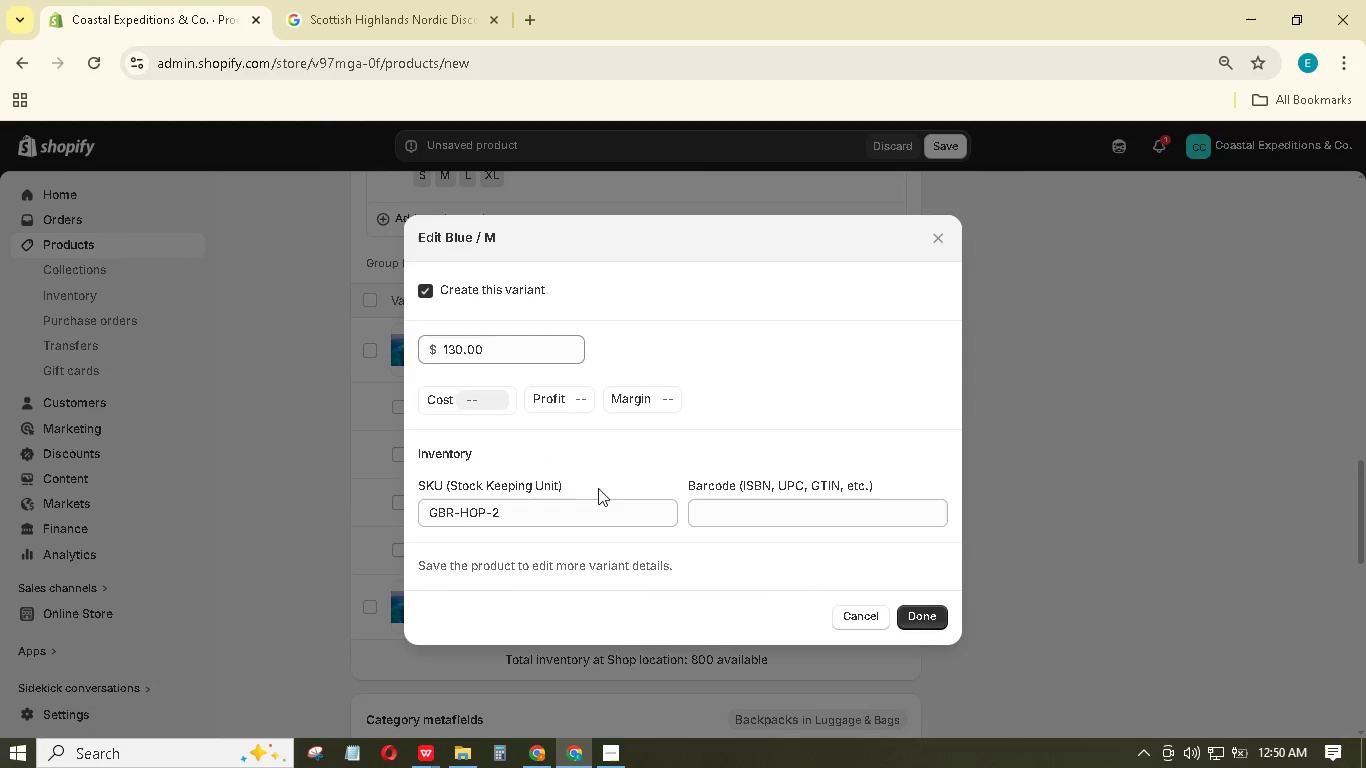 
left_click([605, 510])
 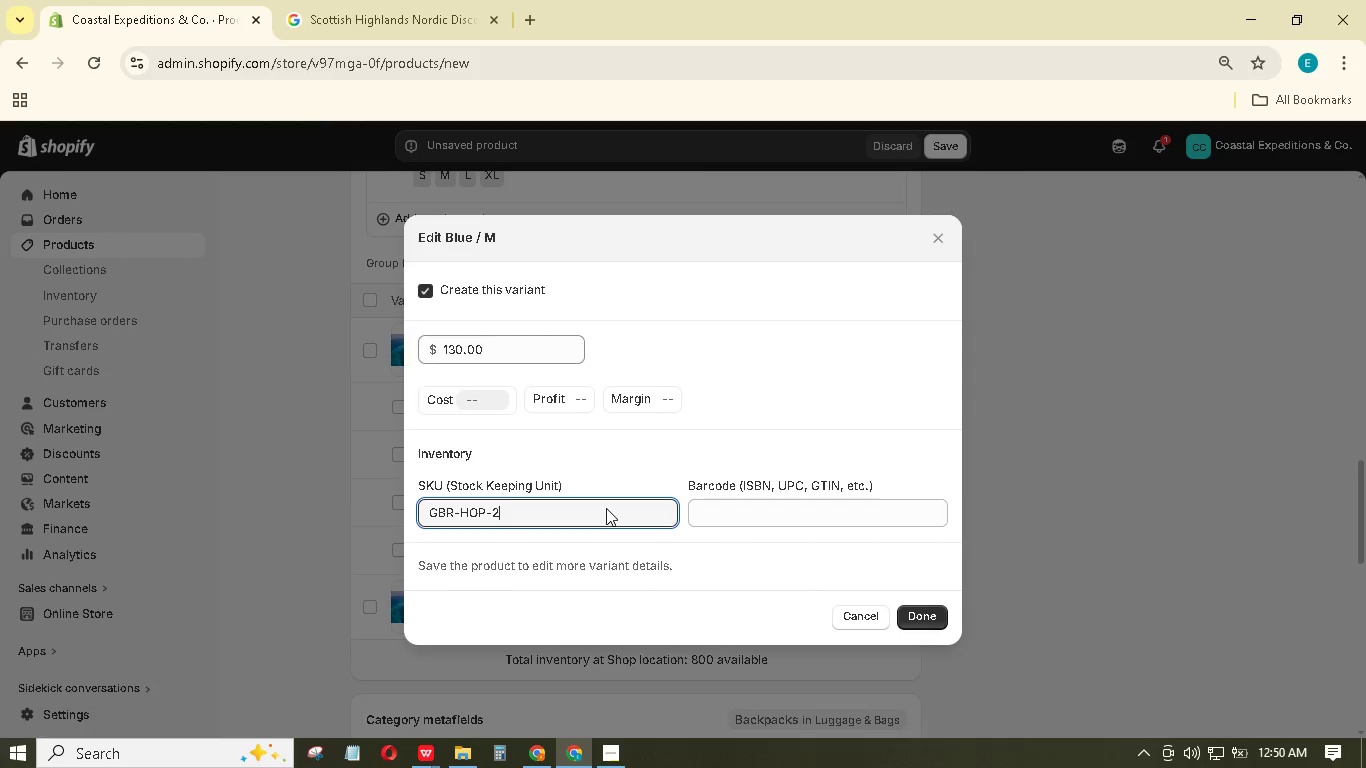 
key(Backspace)
type(MB)
 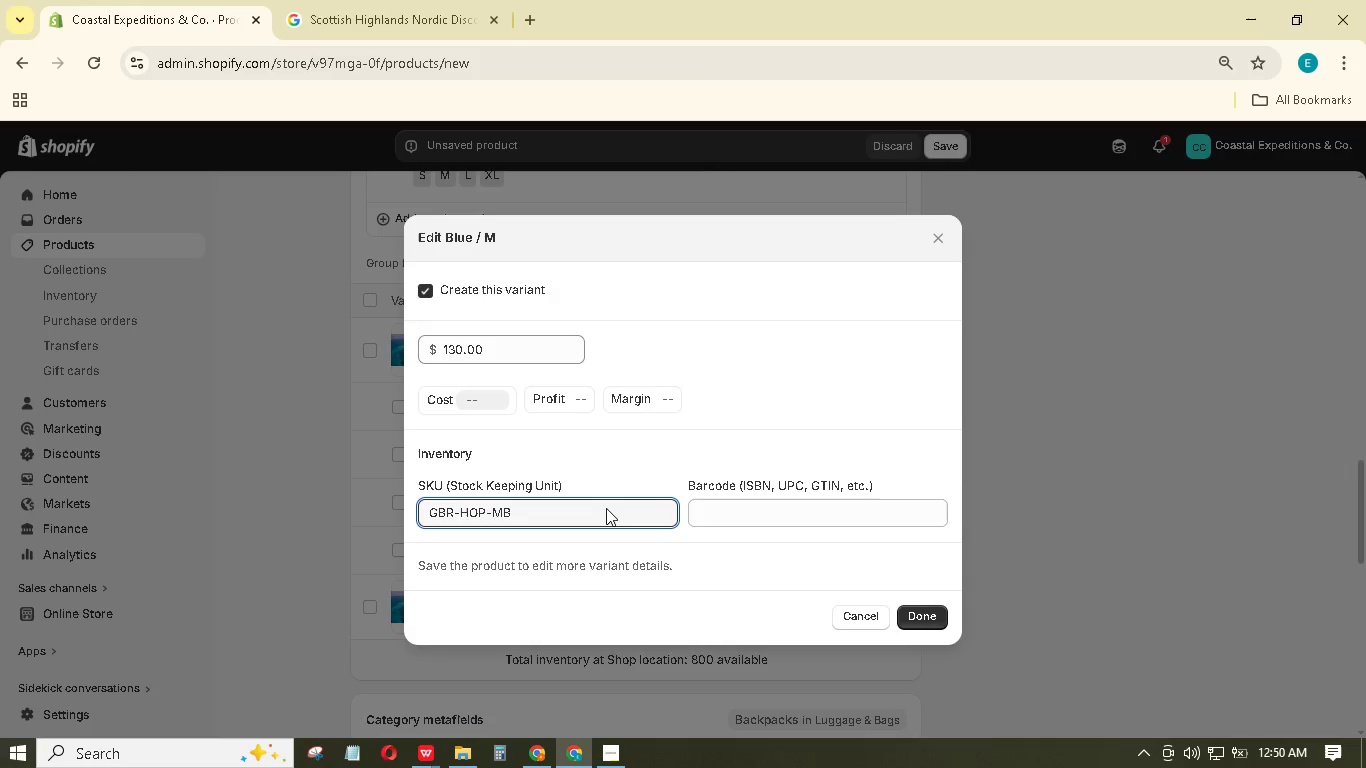 
left_click([592, 513])
 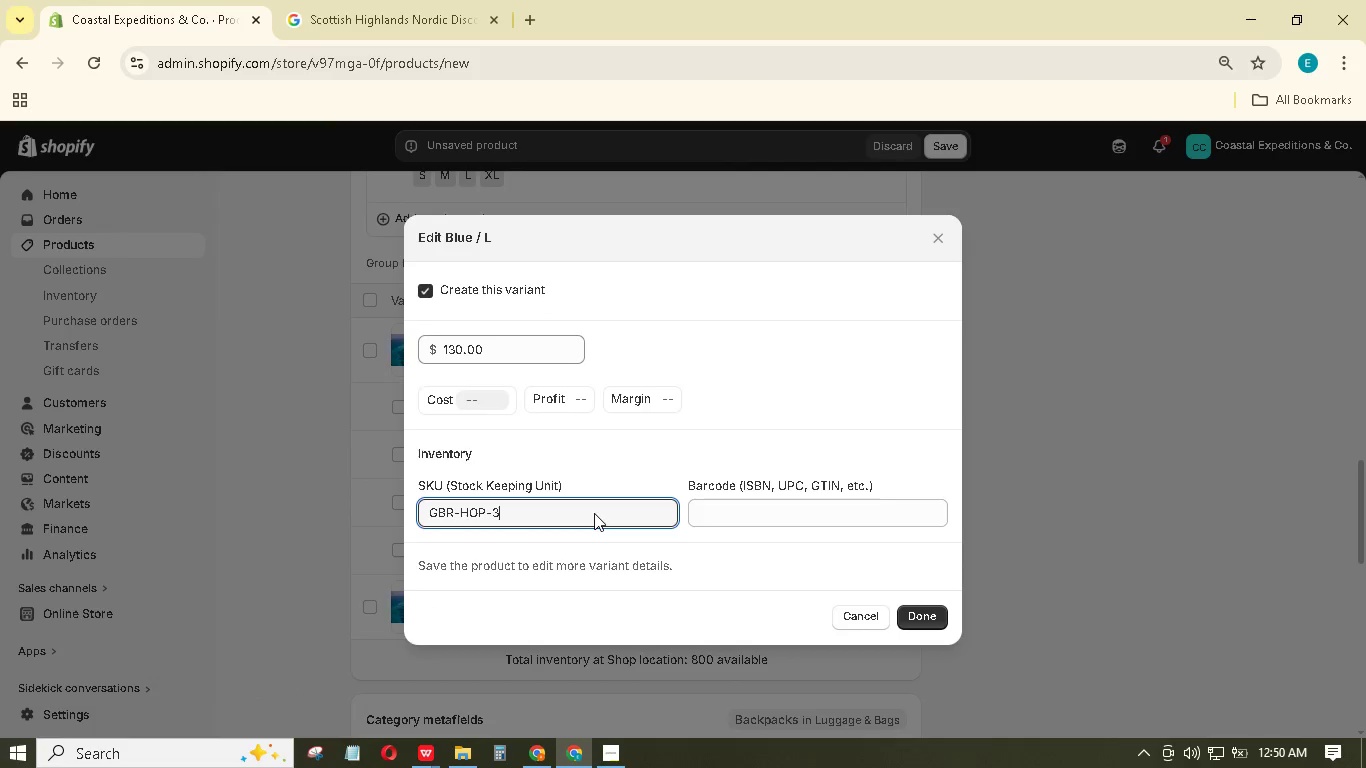 
key(Backspace)
type(LB)
 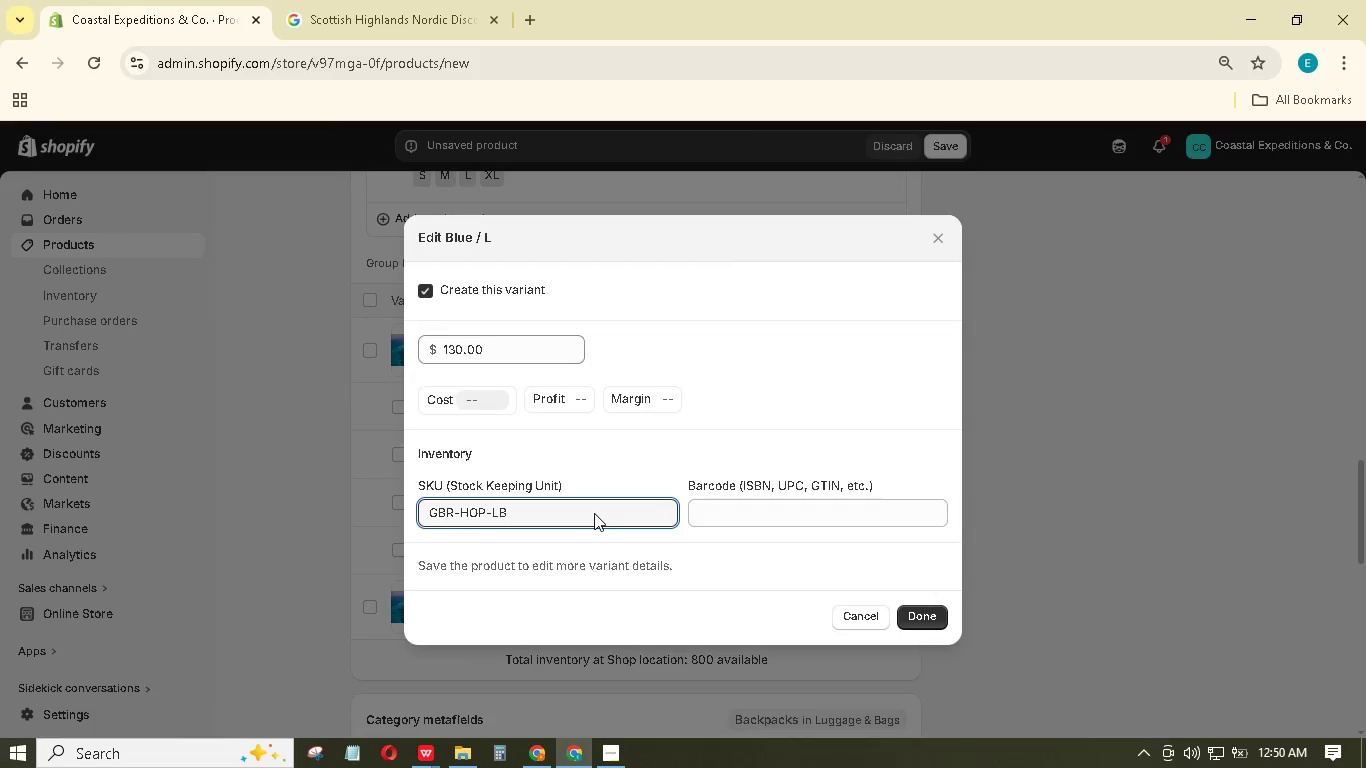 
left_click([940, 622])
 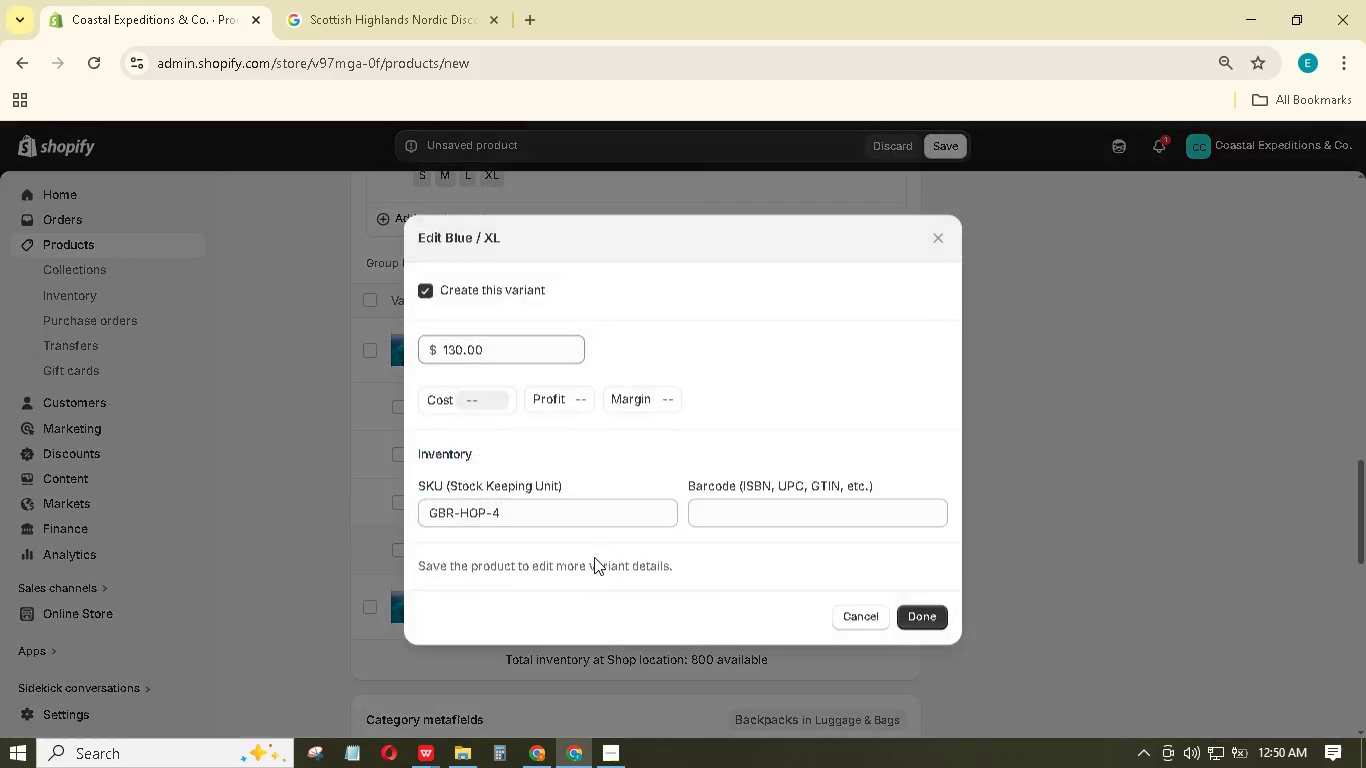 
left_click([601, 521])
 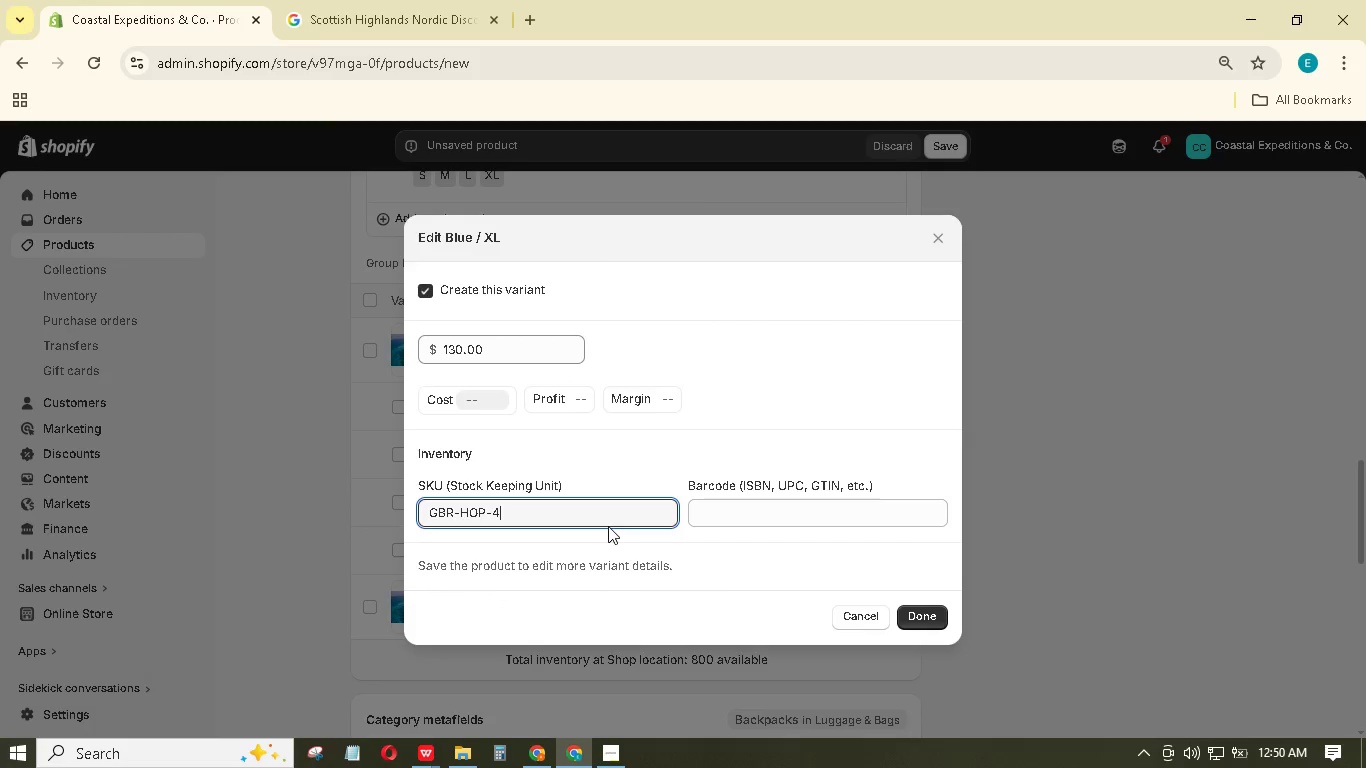 
key(Backspace)
type(XL)
 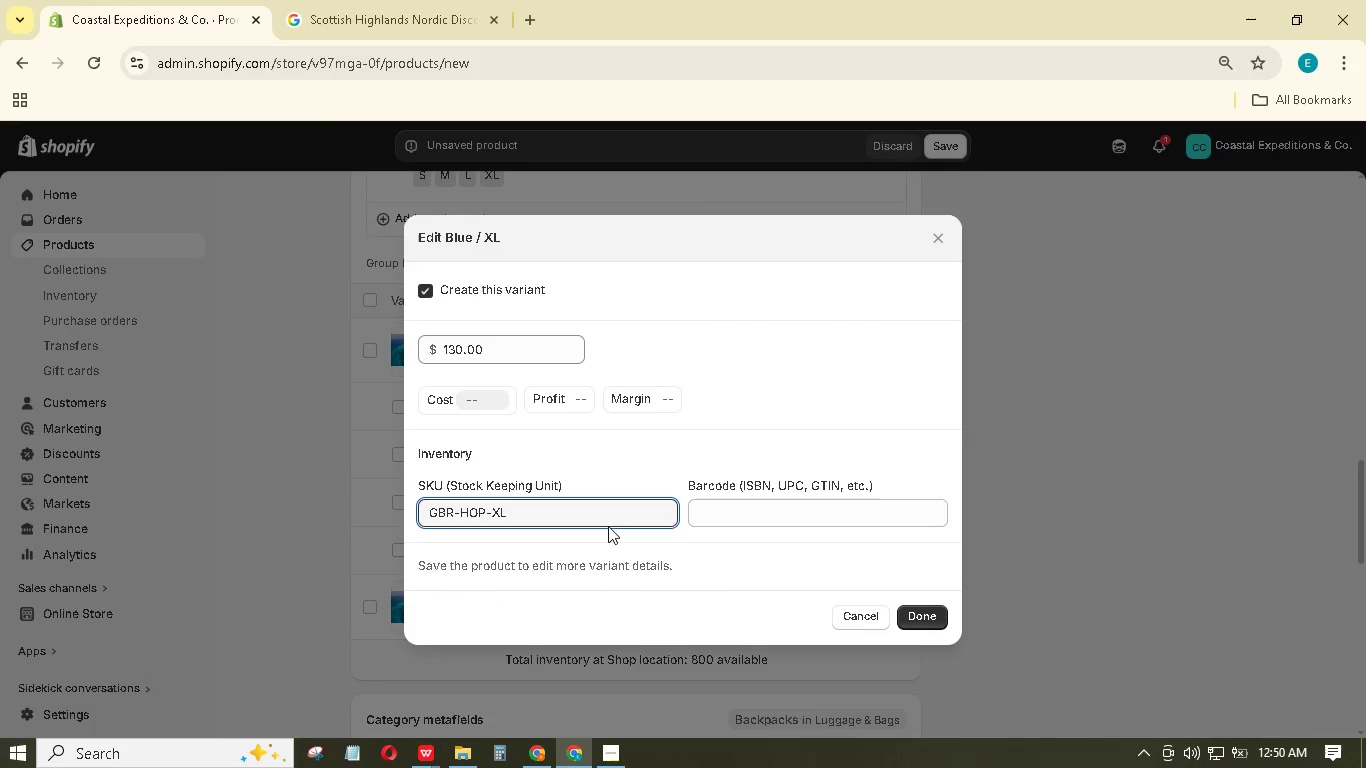 
key(Shift+B)
 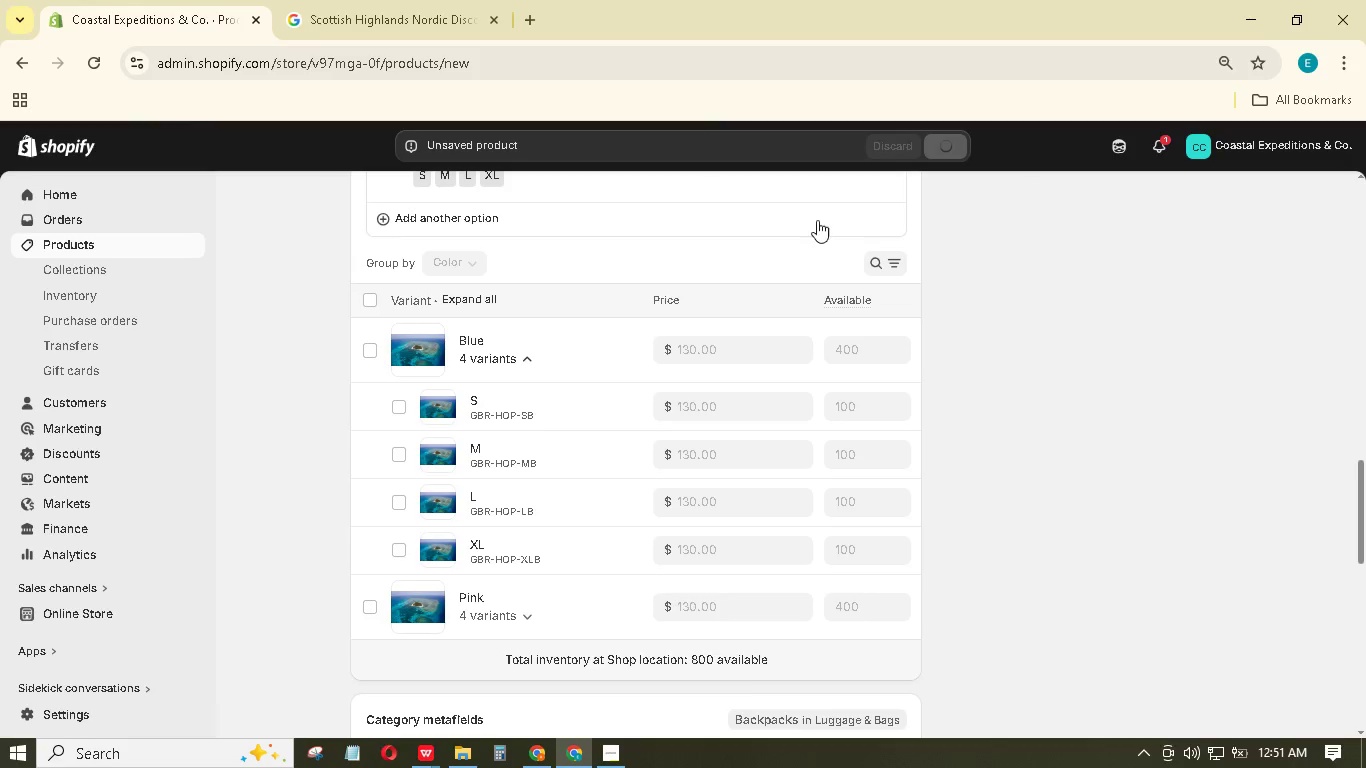 
wait(18.25)
 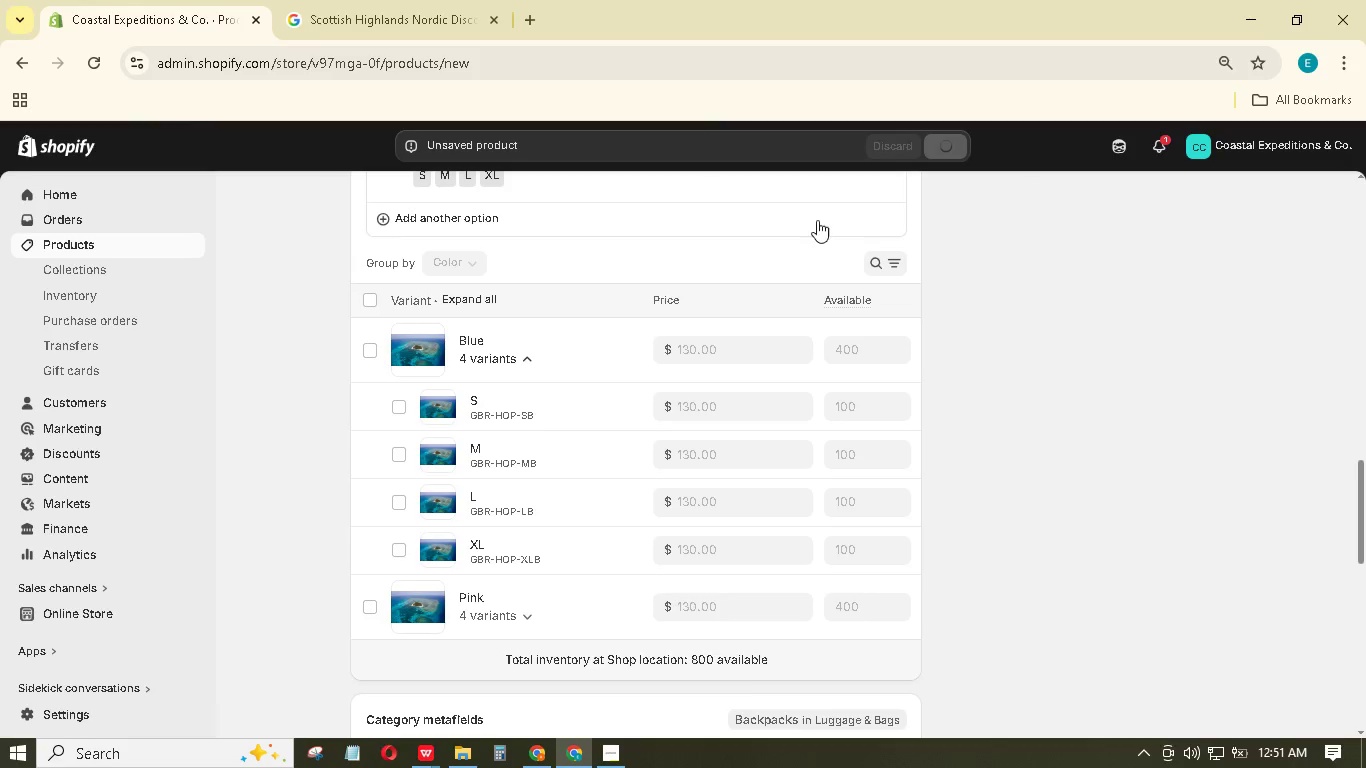 
scroll: coordinate [629, 465], scroll_direction: down, amount: 13.0
 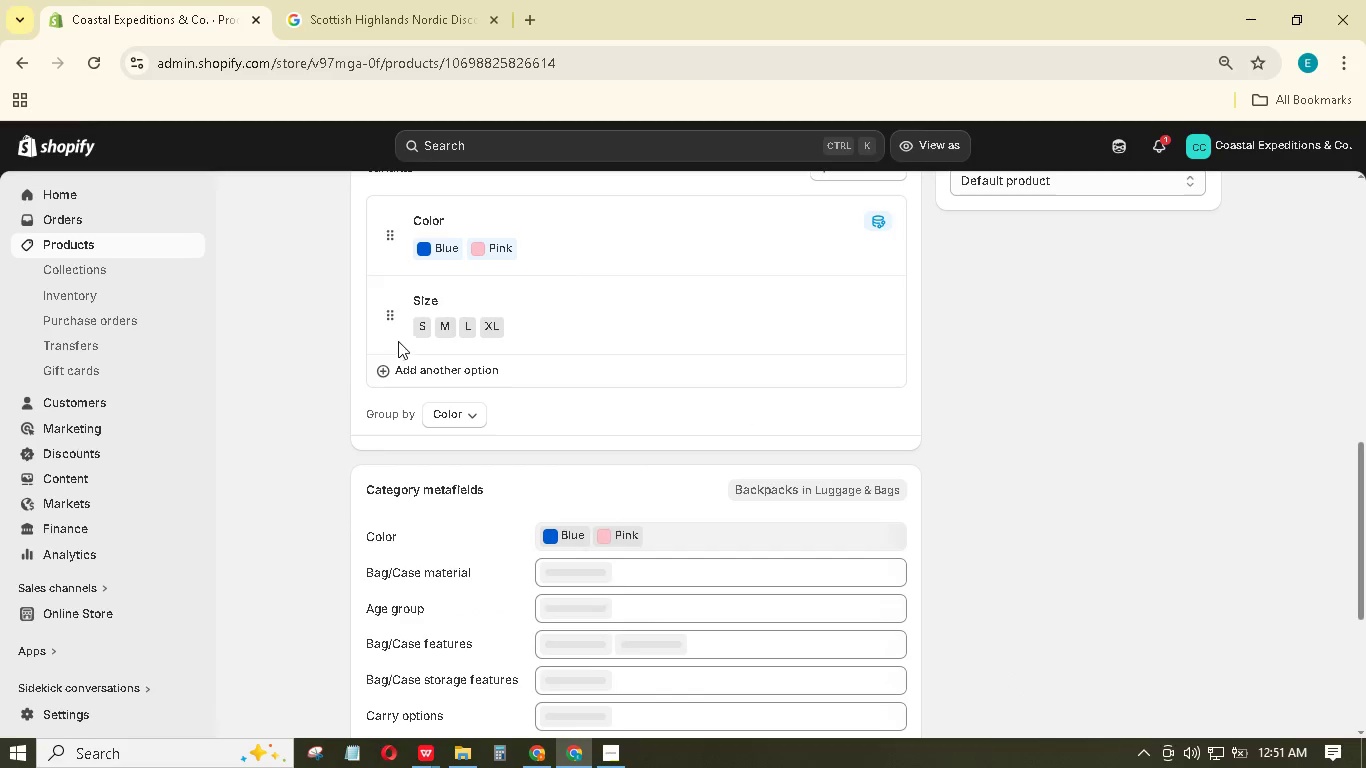 
left_click_drag(start_coordinate=[393, 321], to_coordinate=[385, 250])
 